 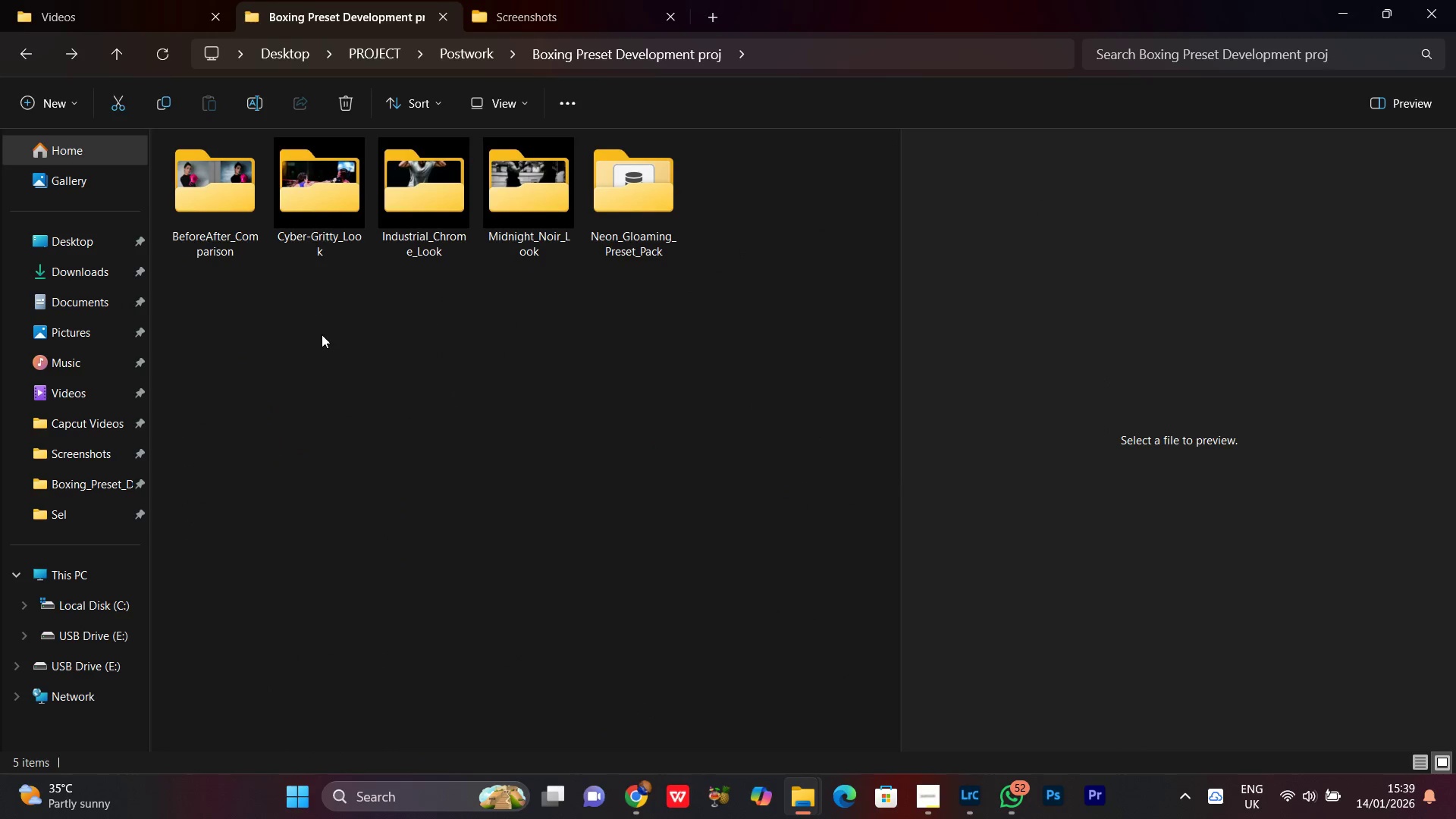 
double_click([312, 210])
 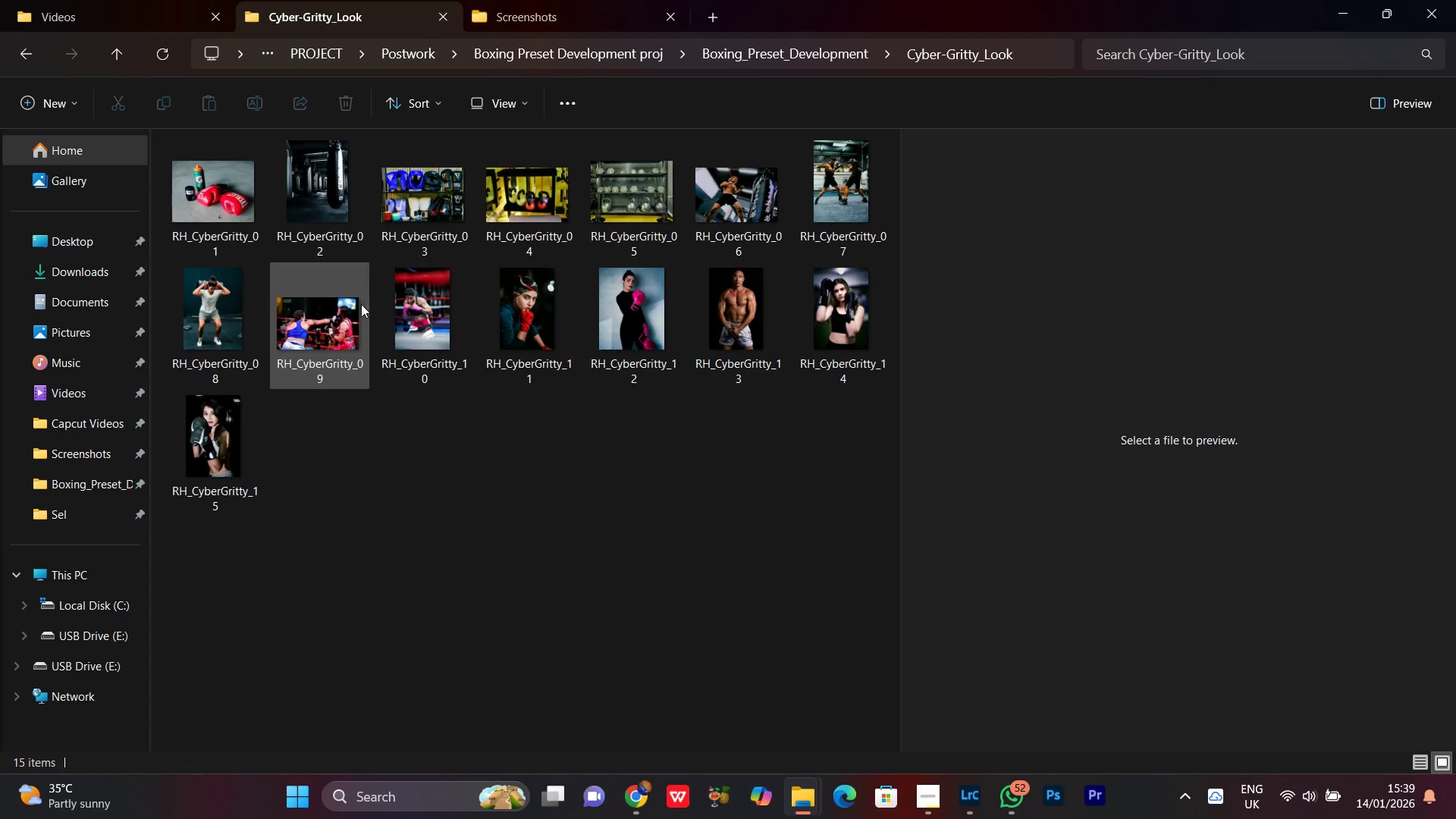 
left_click([328, 334])
 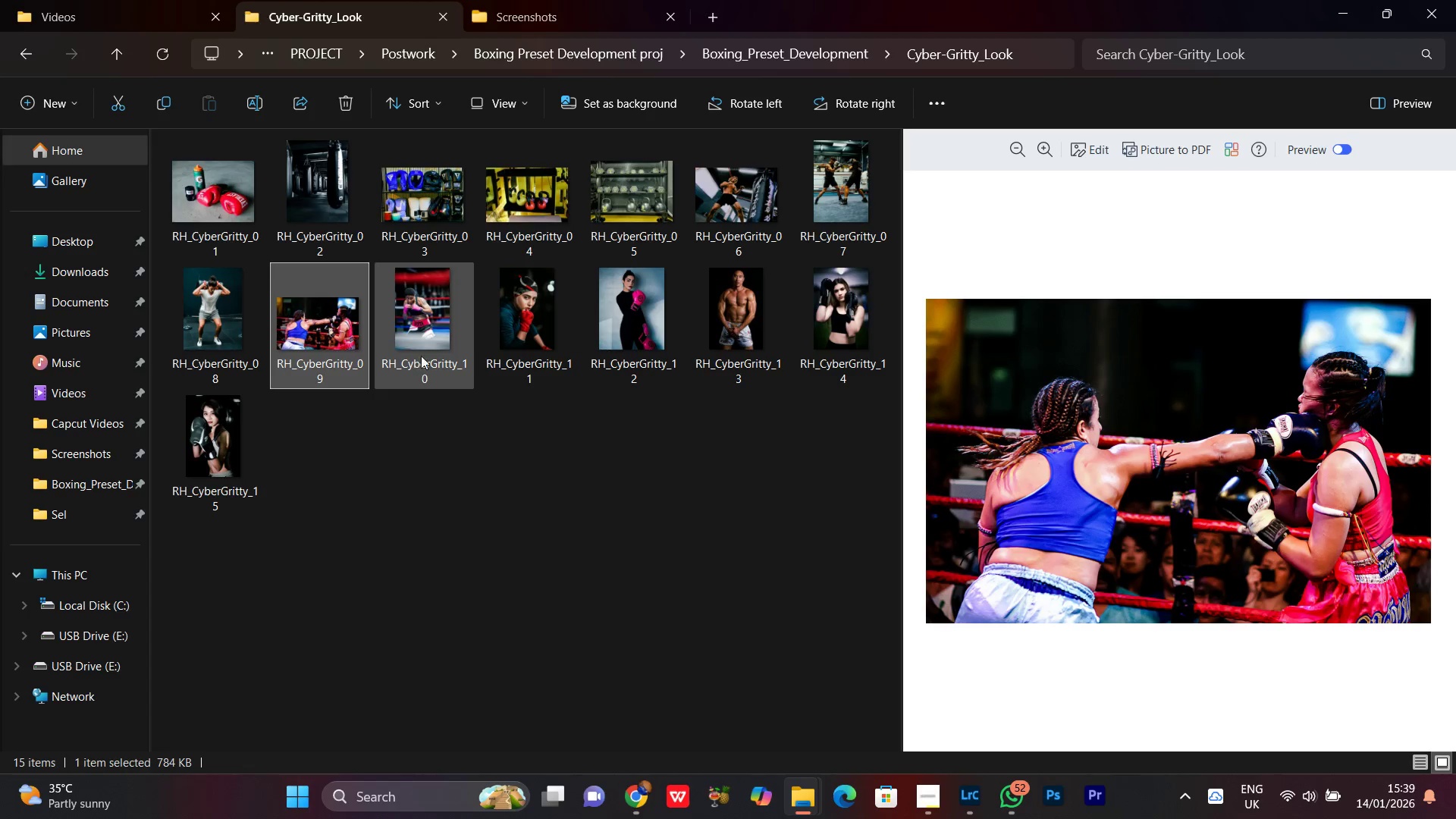 
left_click([423, 340])
 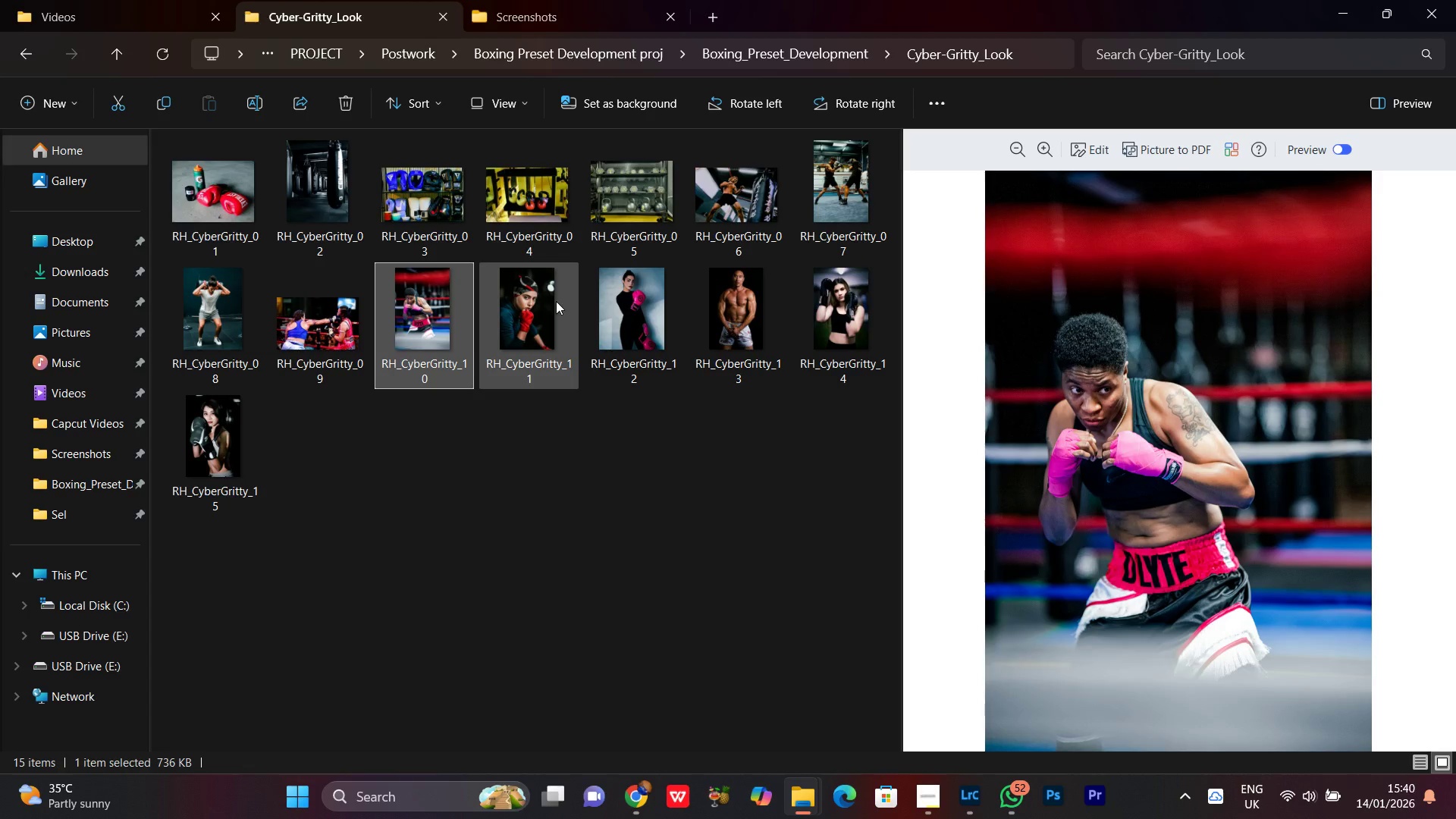 
left_click([556, 301])
 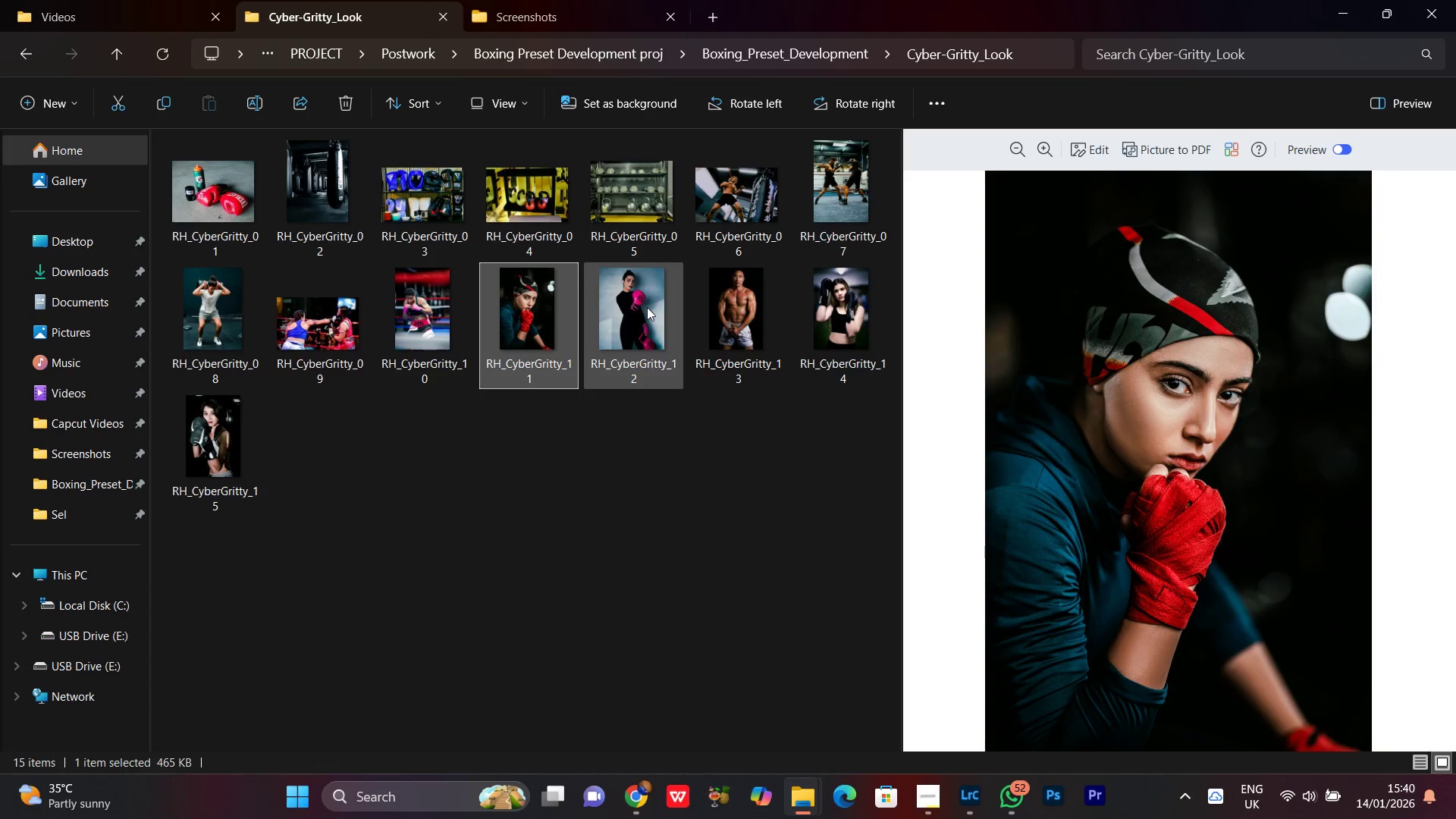 
left_click([647, 307])
 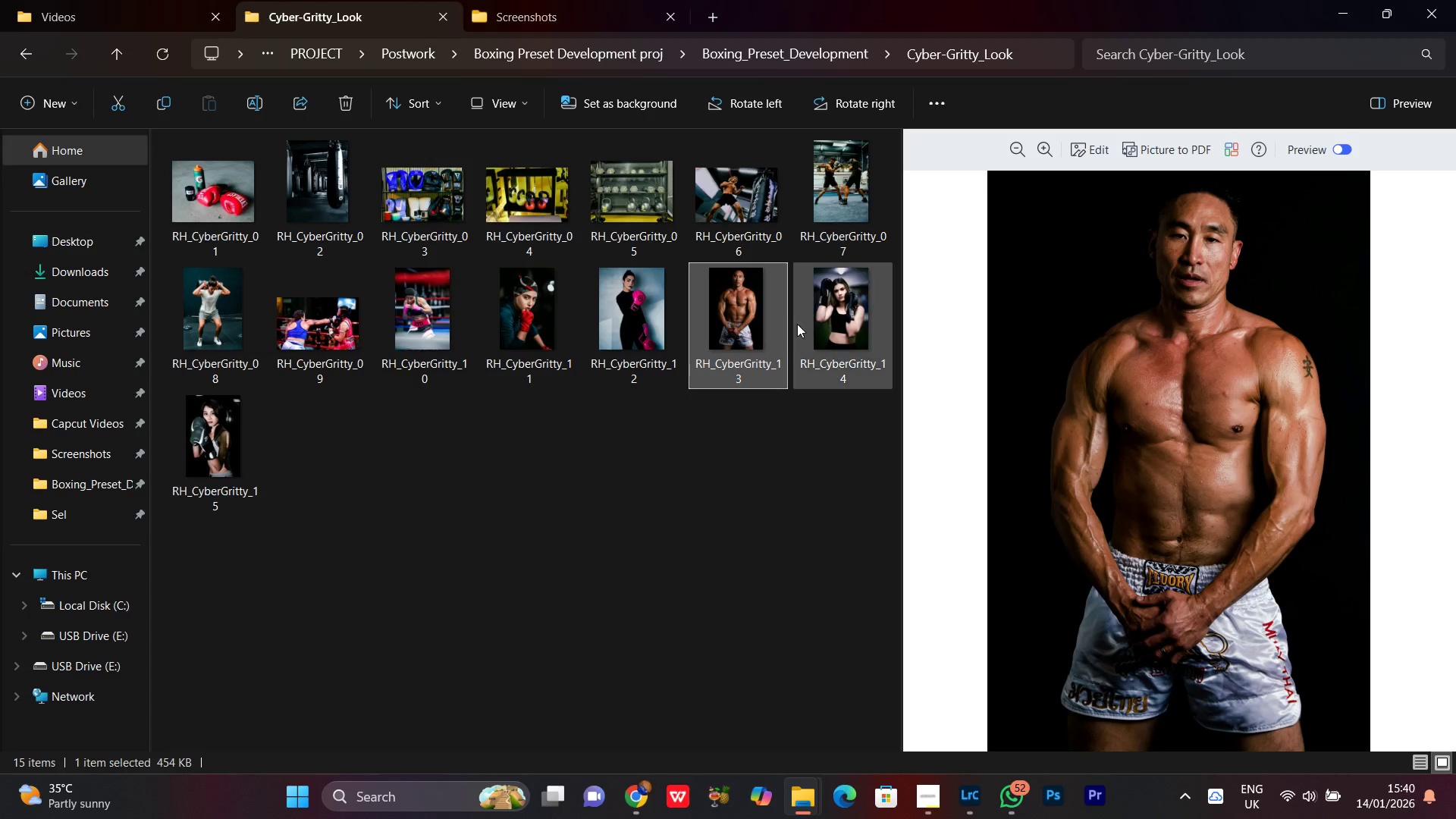 
double_click([839, 303])
 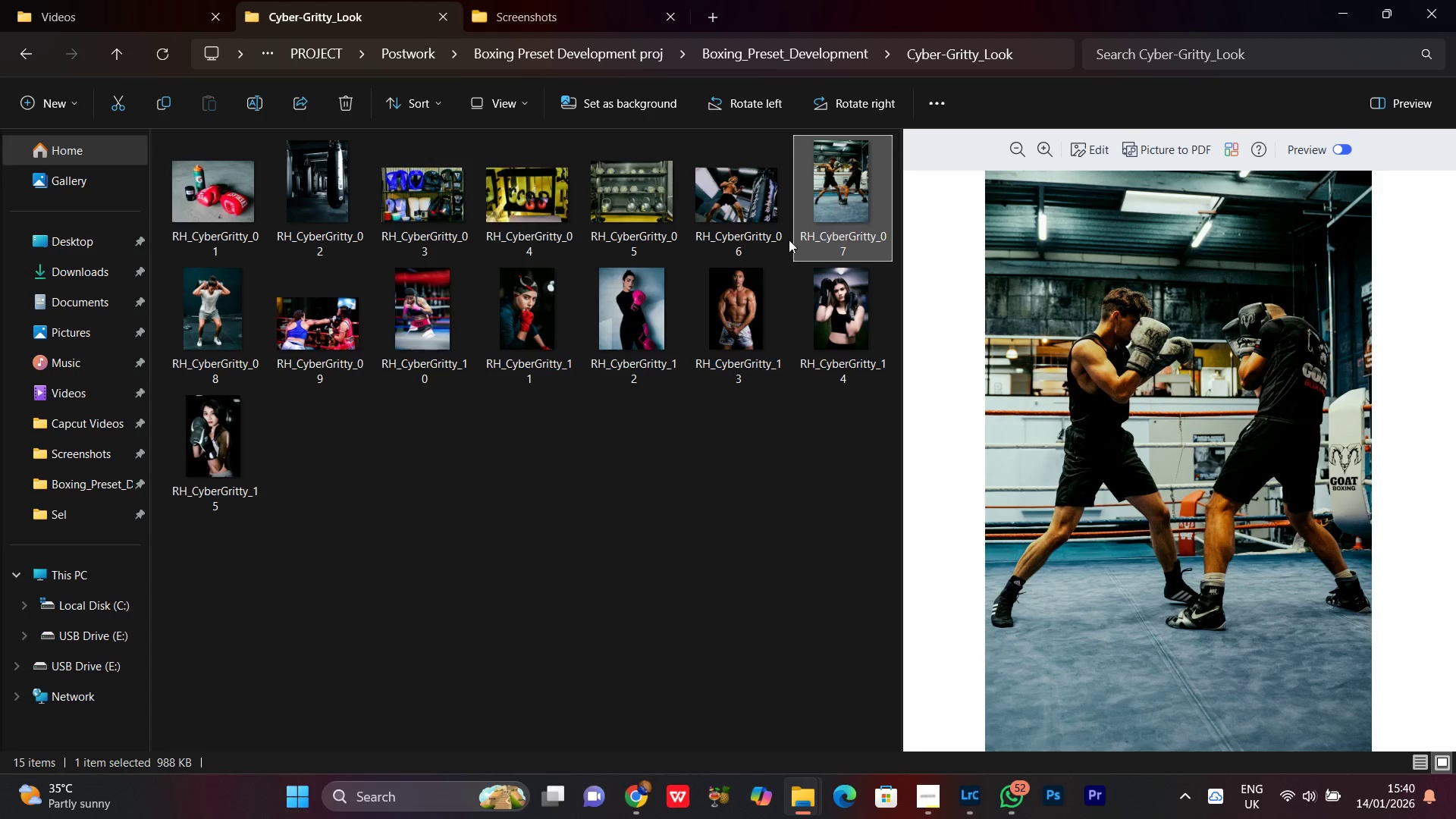 
double_click([761, 231])
 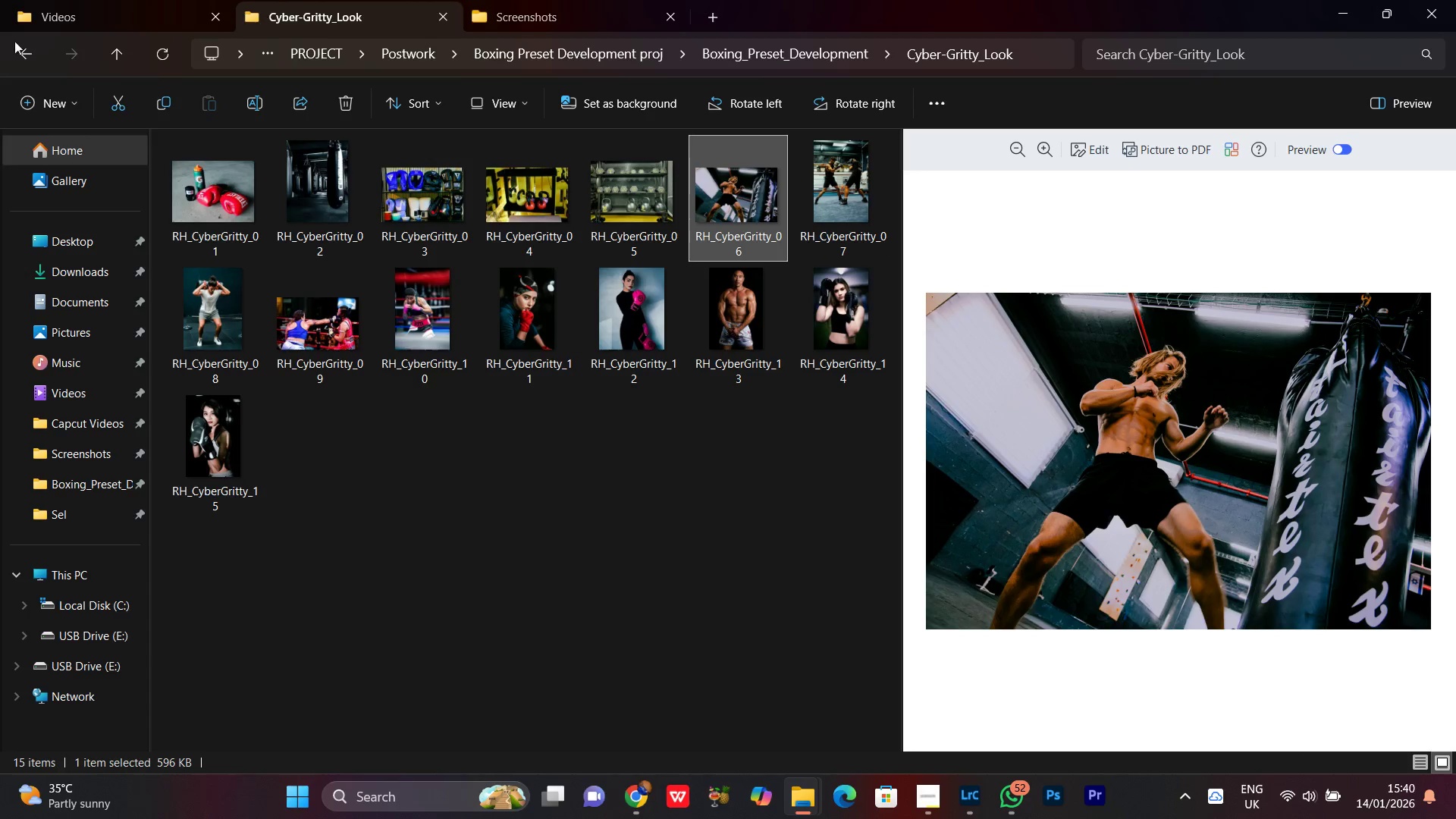 
left_click([16, 52])
 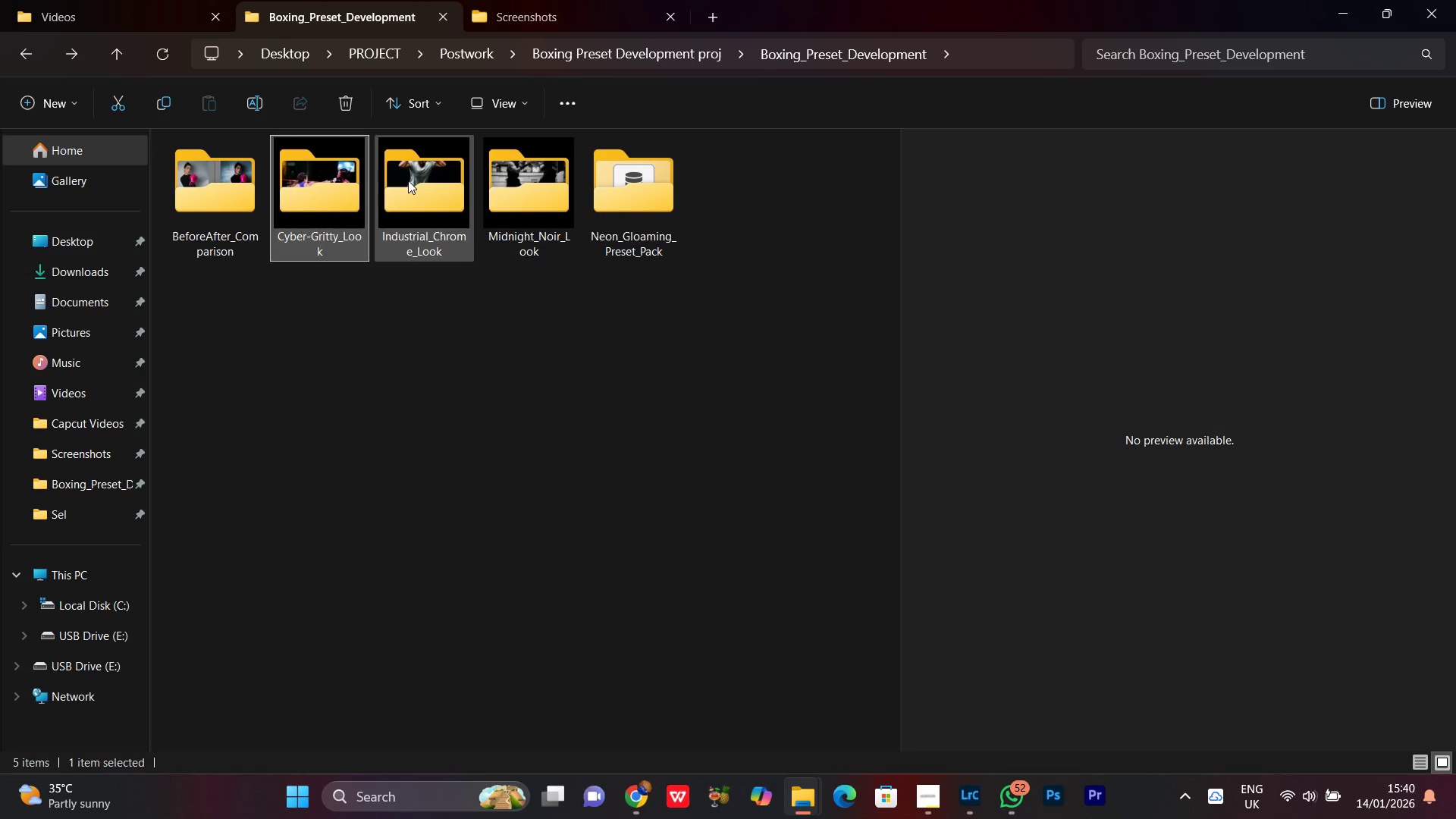 
double_click([408, 180])
 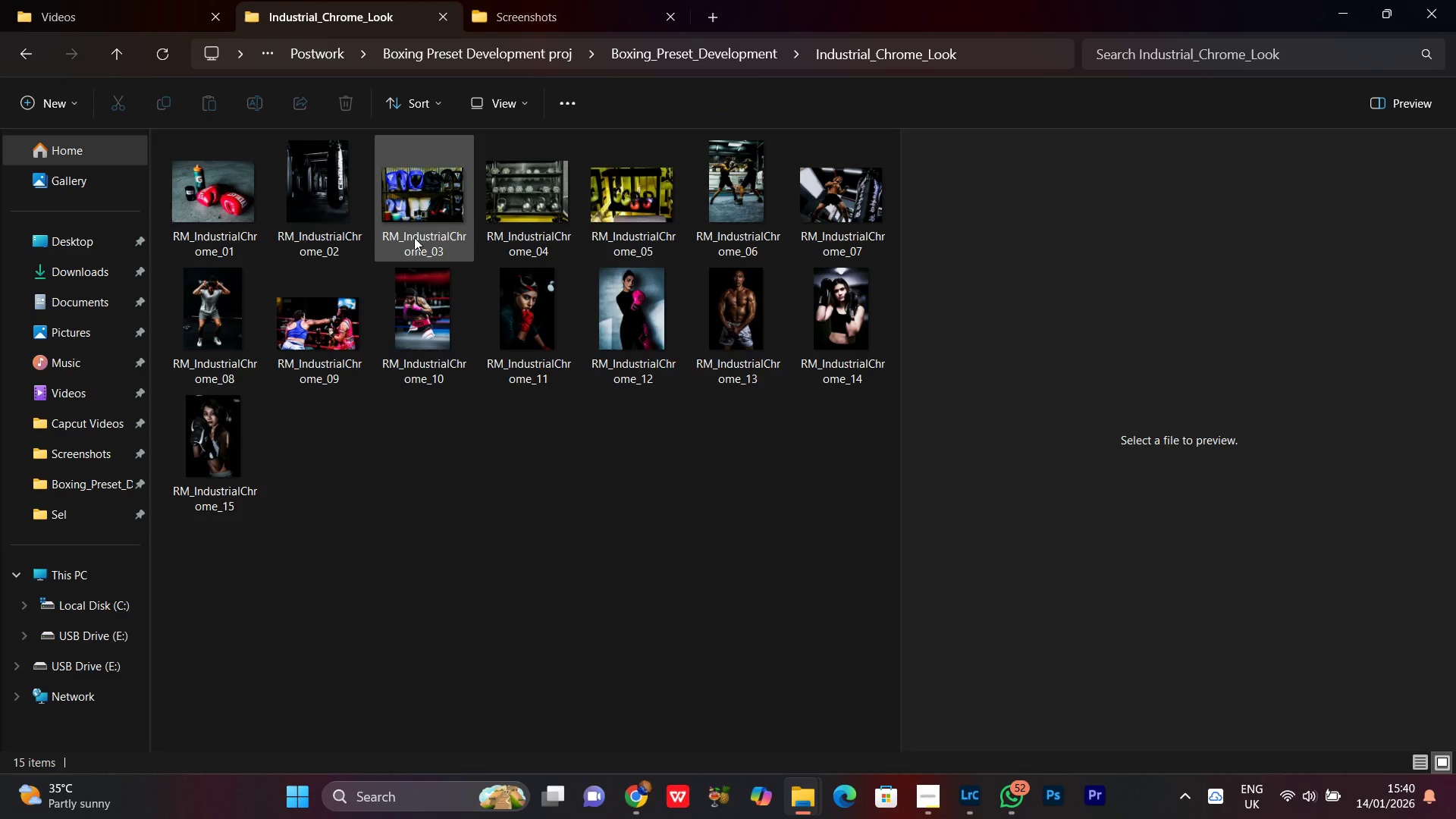 
left_click([425, 203])
 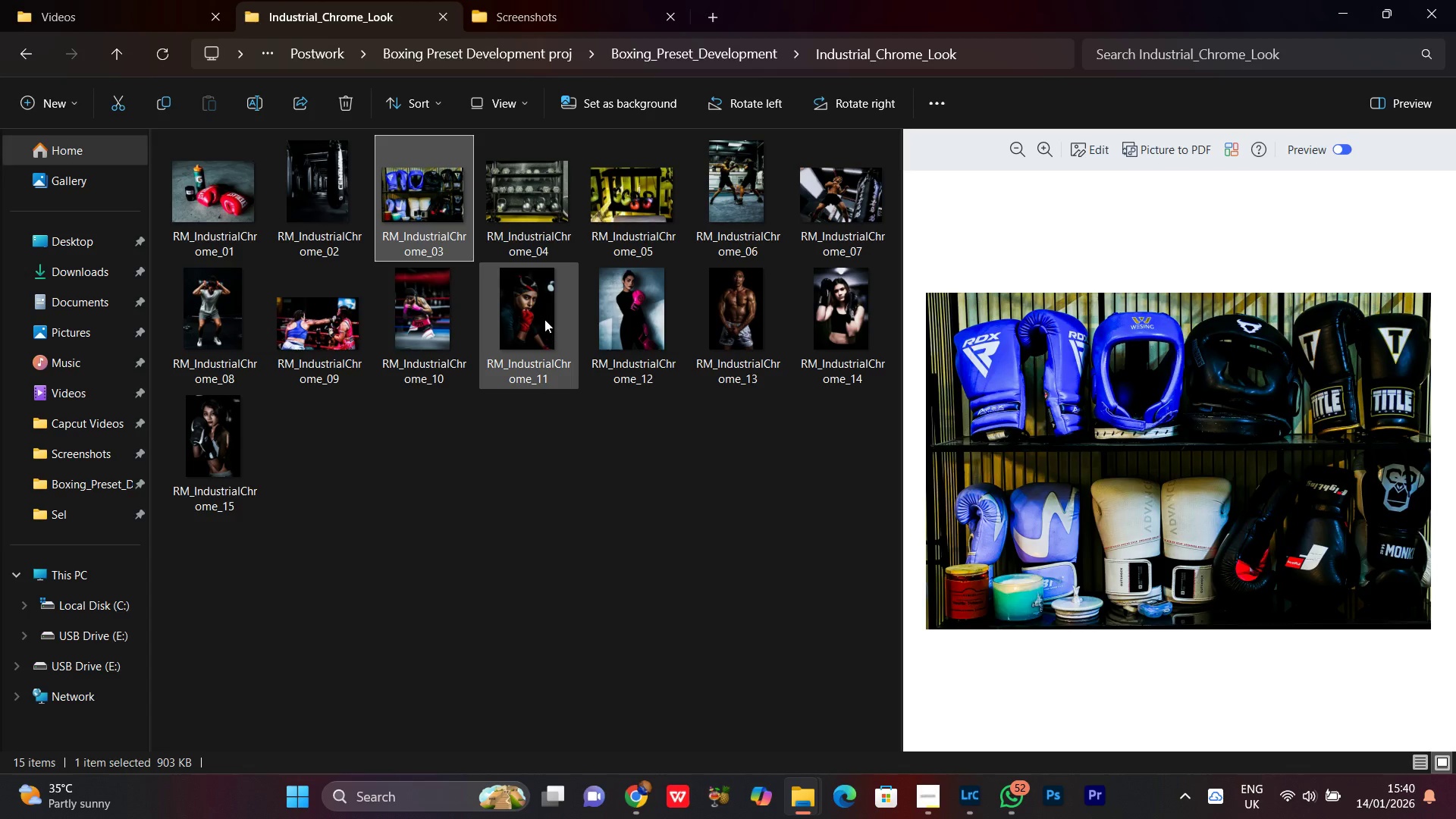 
left_click([544, 319])
 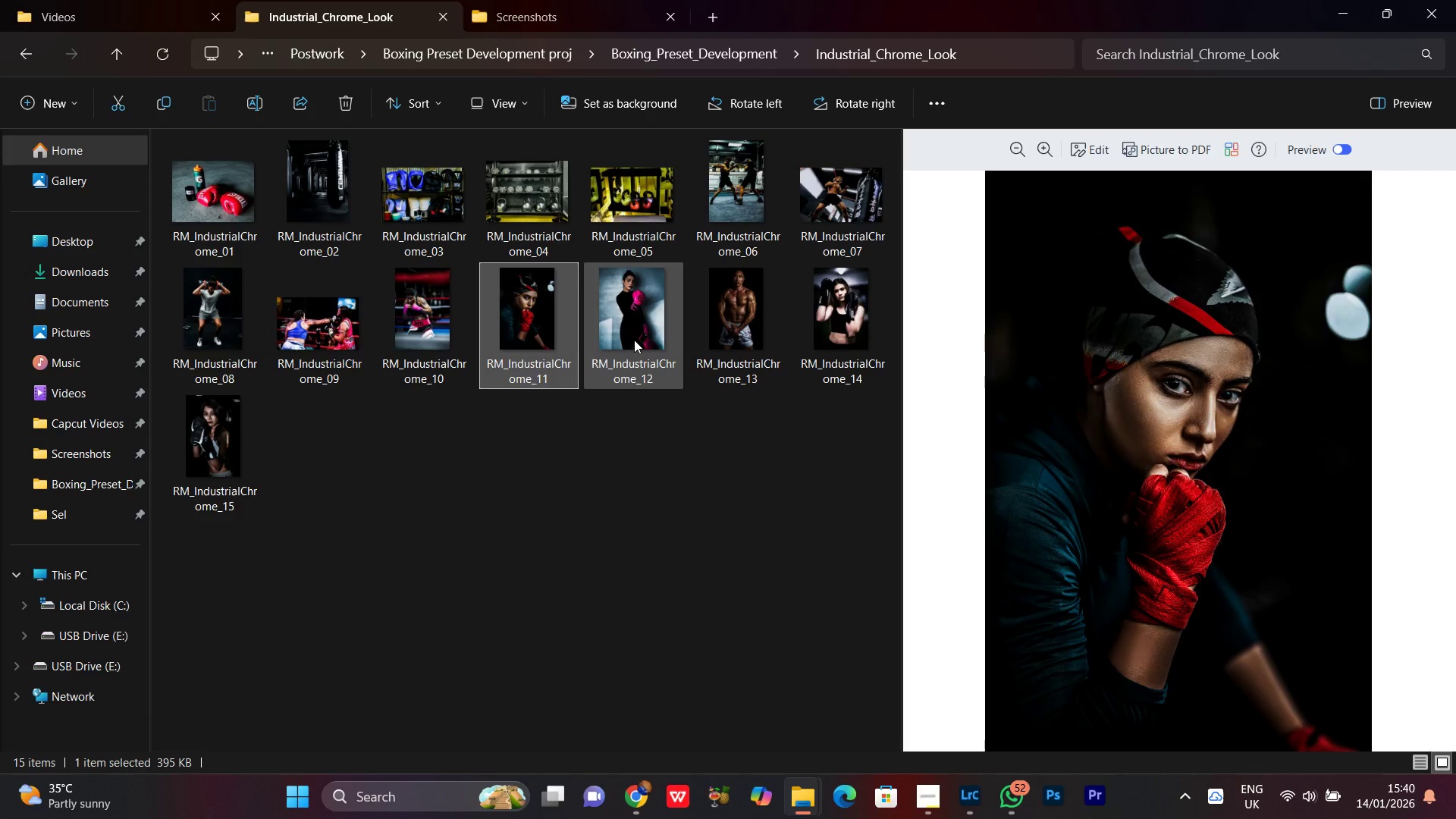 
left_click([634, 340])
 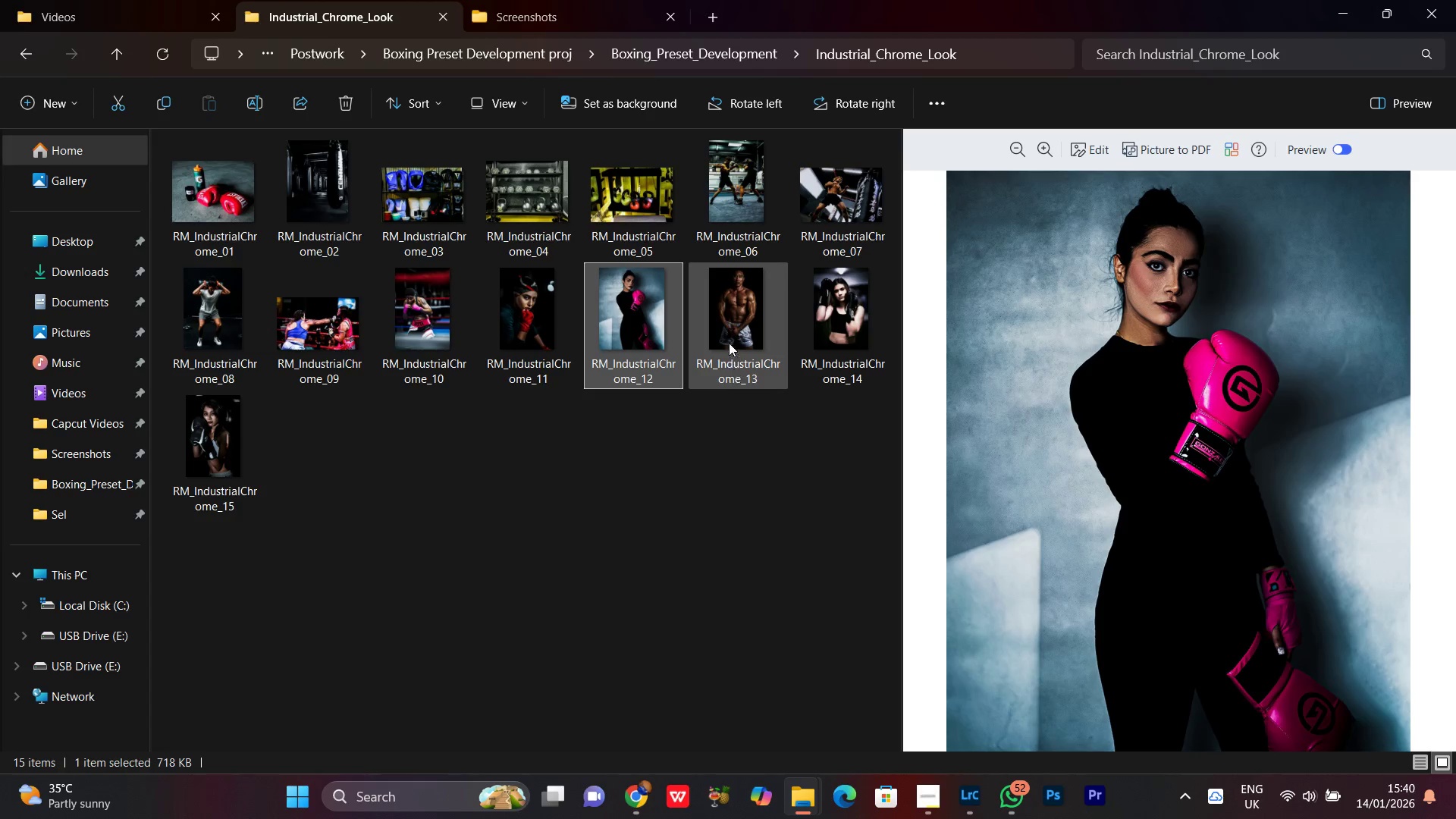 
left_click([729, 340])
 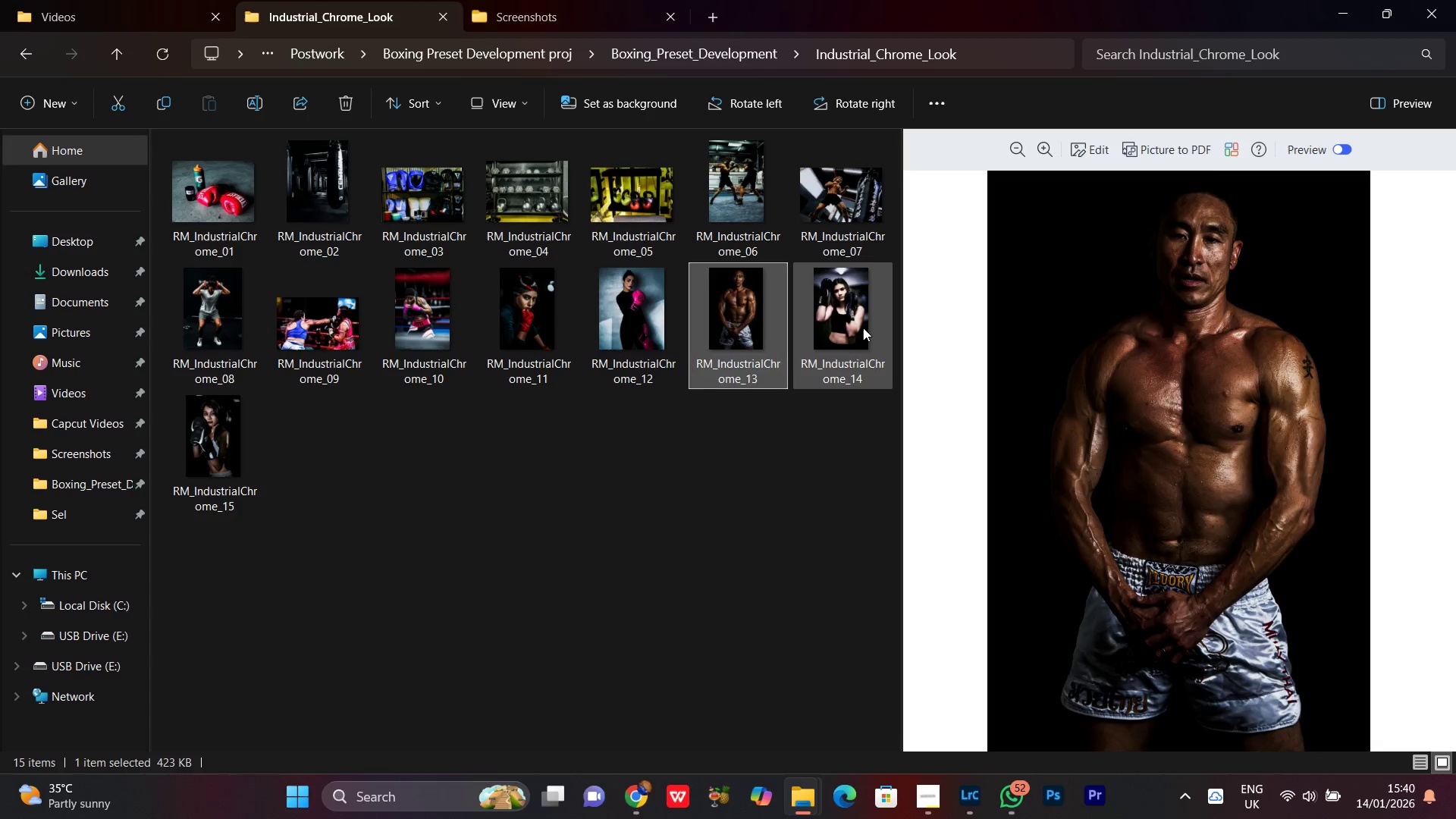 
left_click([863, 328])
 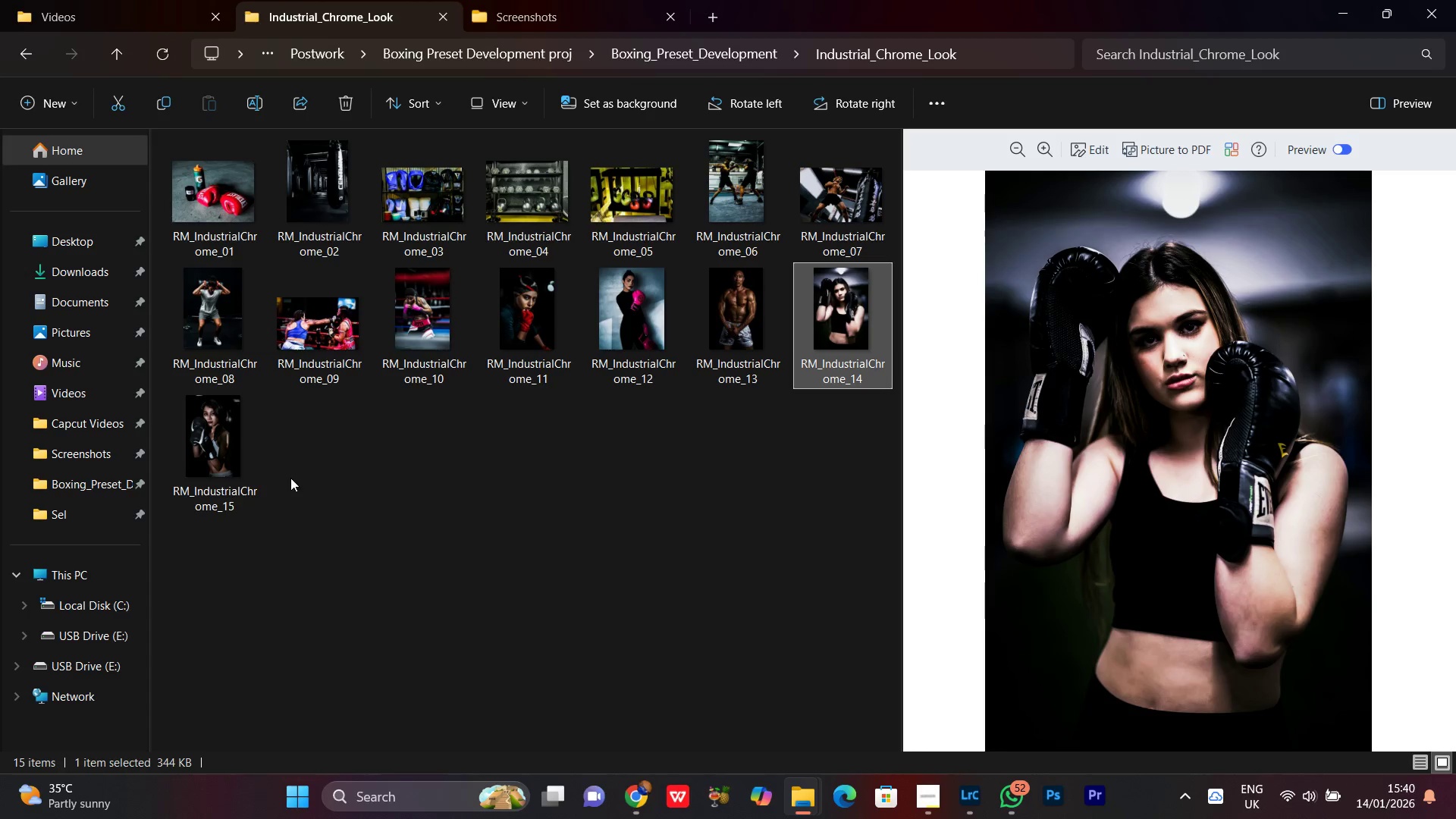 
left_click([231, 472])
 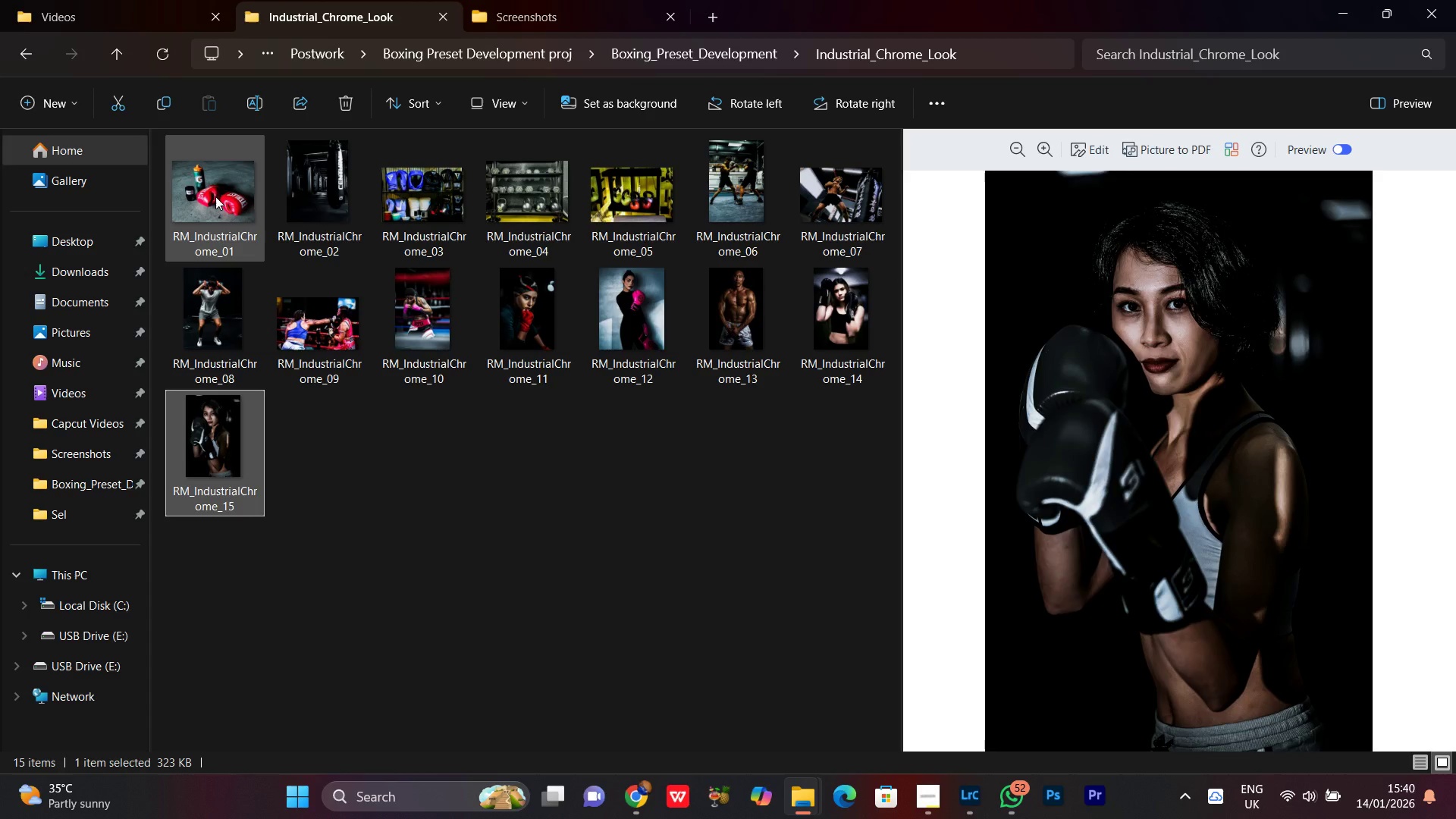 
left_click([215, 196])
 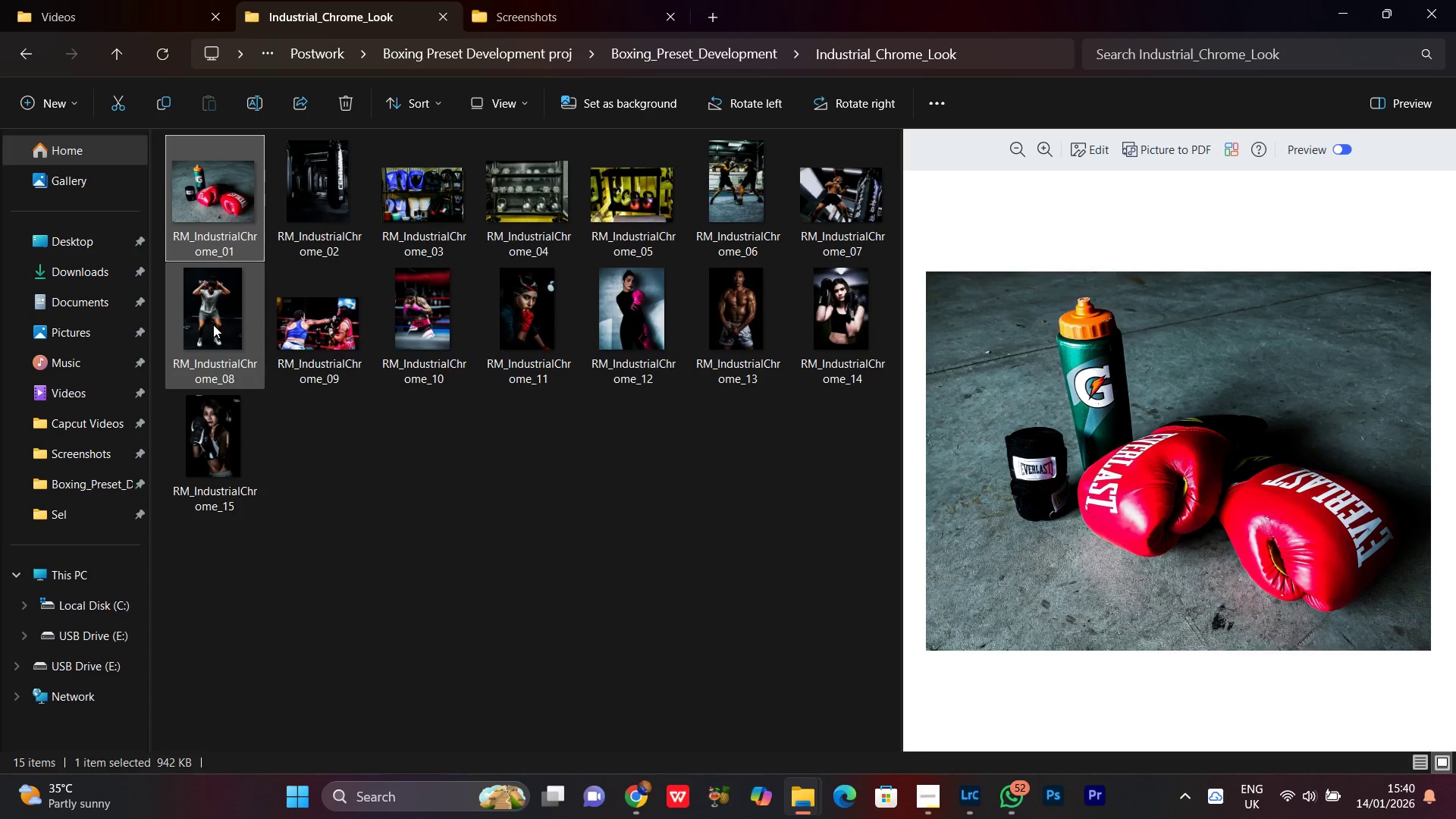 
left_click([213, 325])
 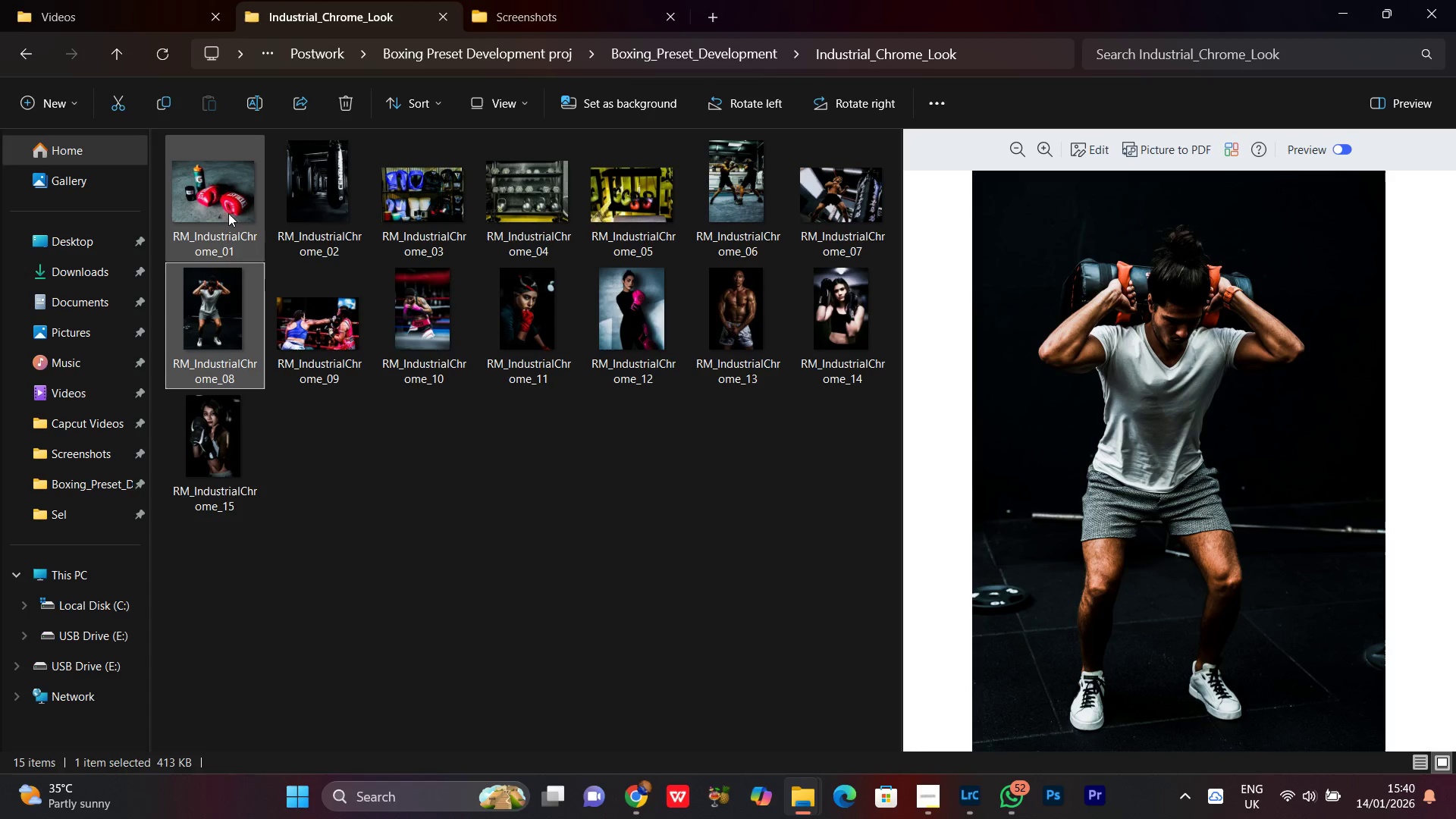 
left_click([228, 213])
 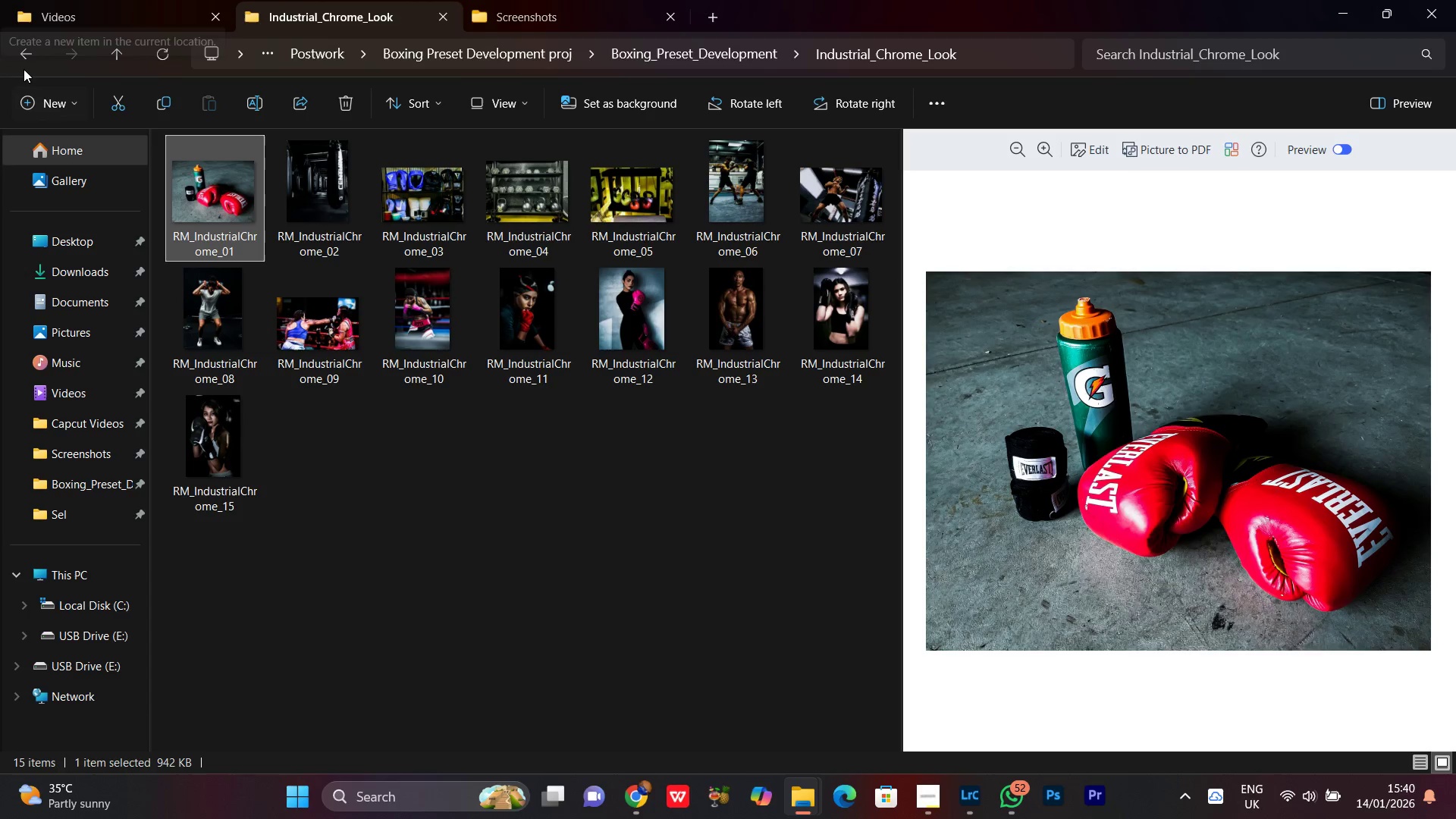 
left_click([20, 62])
 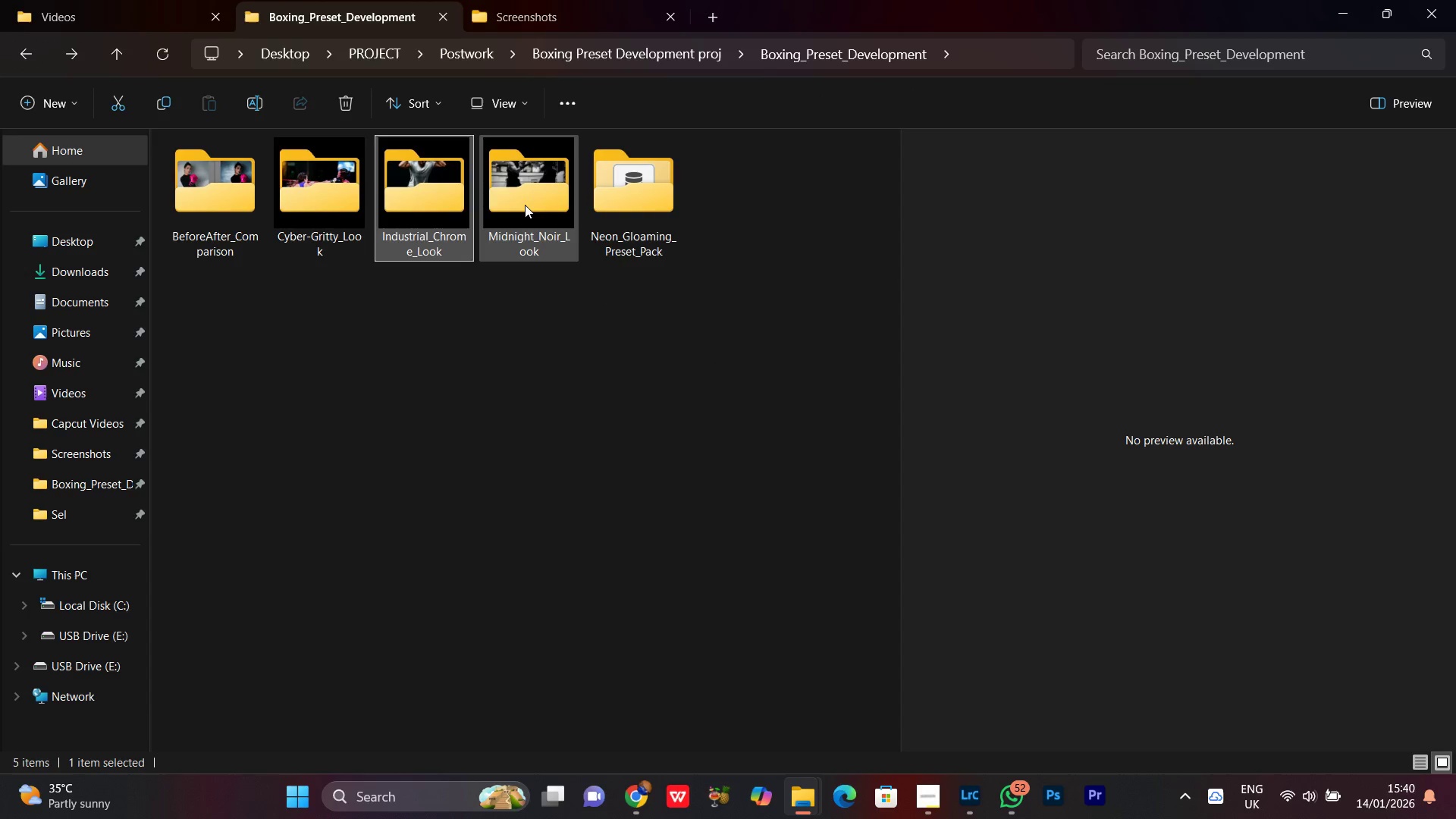 
double_click([525, 205])
 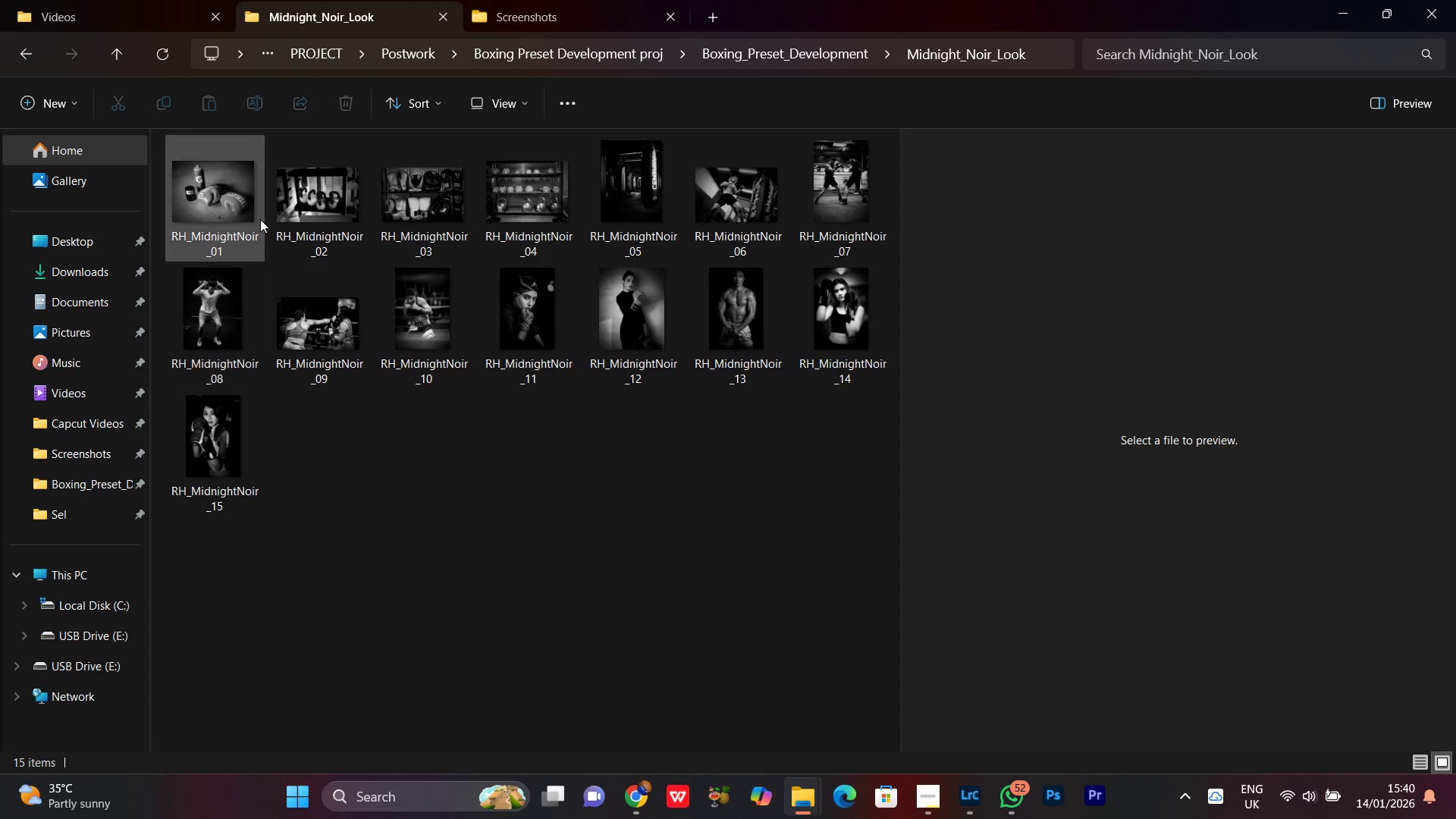 
left_click([257, 209])
 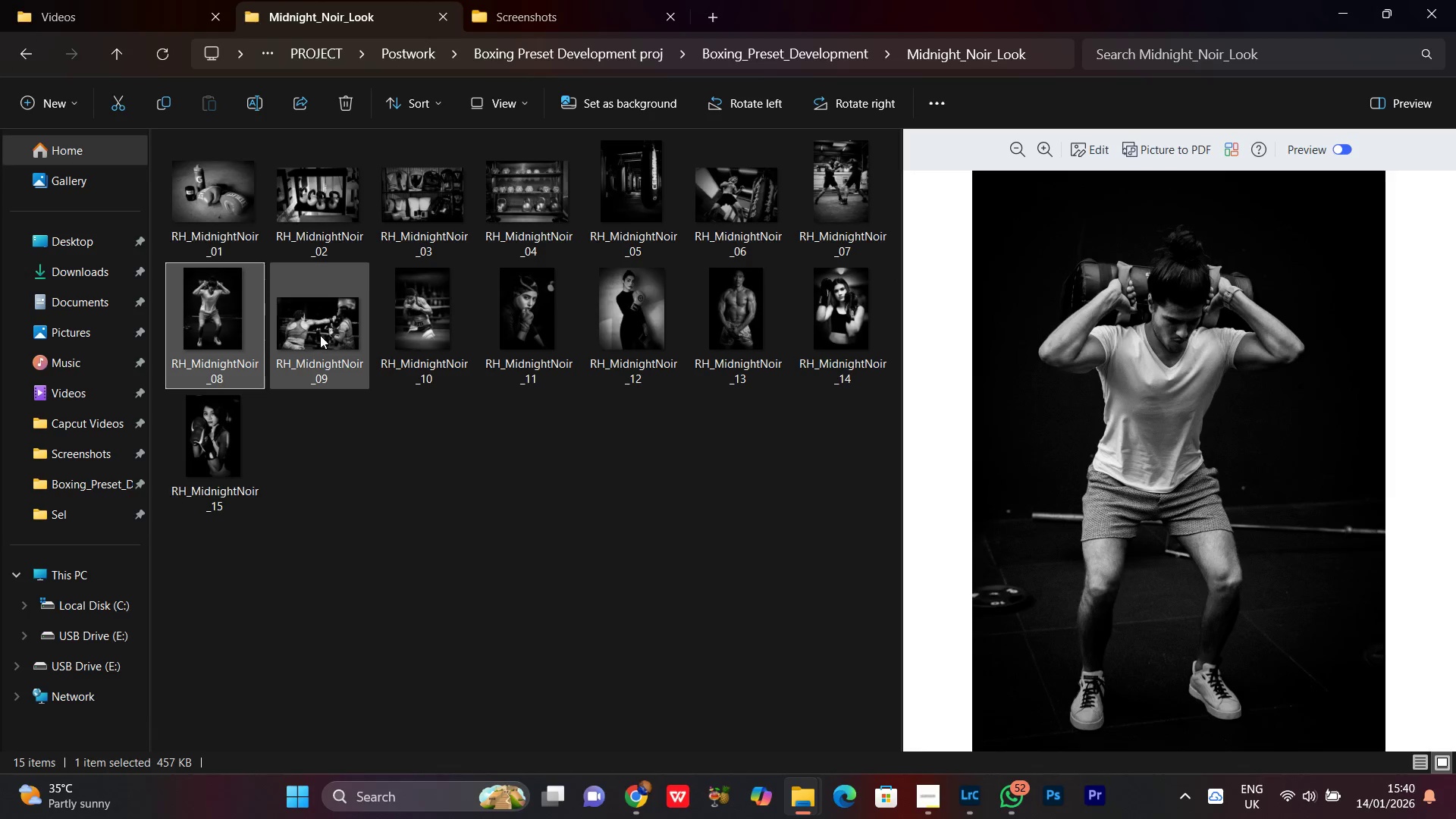 
double_click([321, 331])
 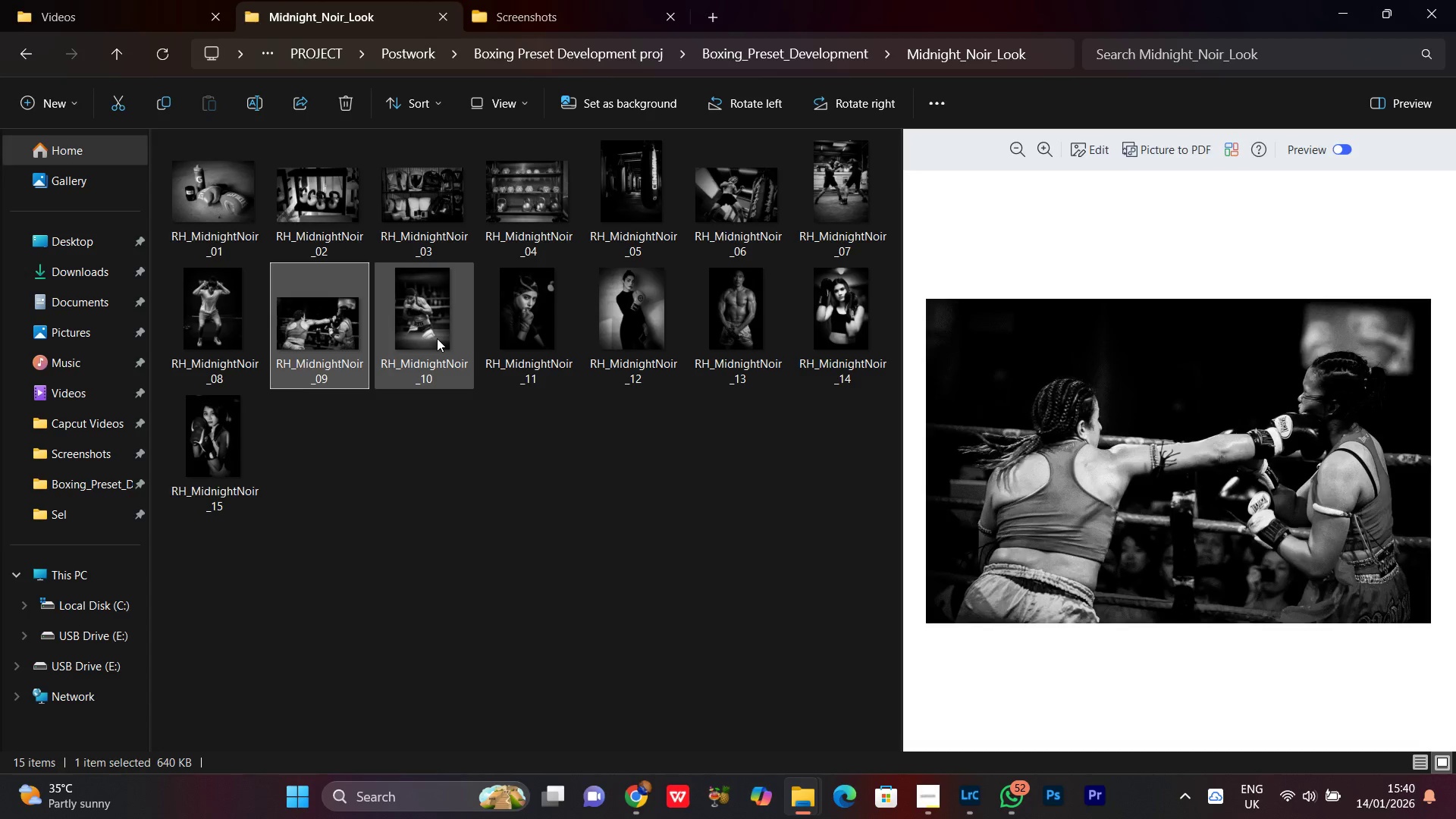 
triple_click([437, 338])
 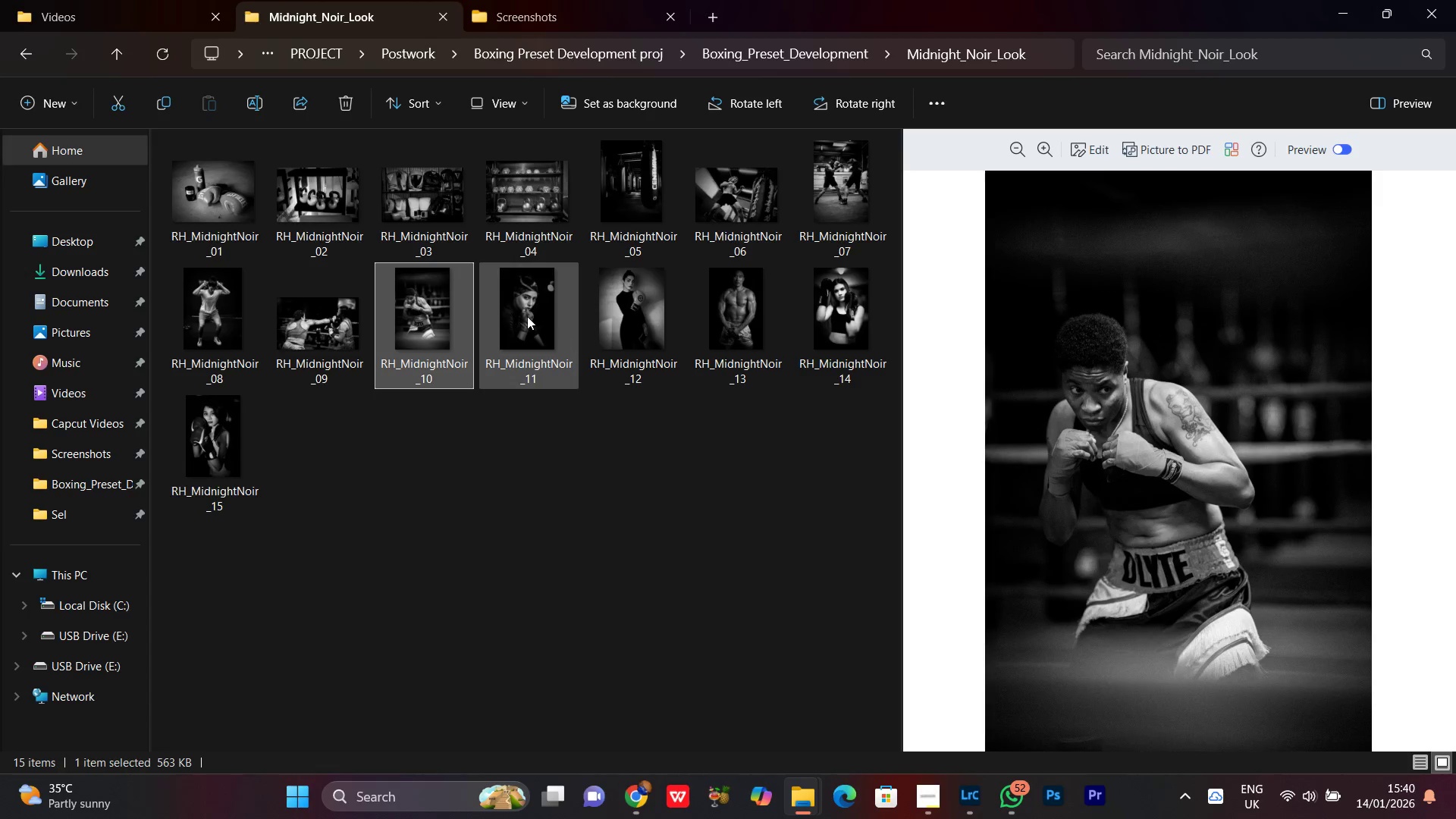 
left_click([527, 316])
 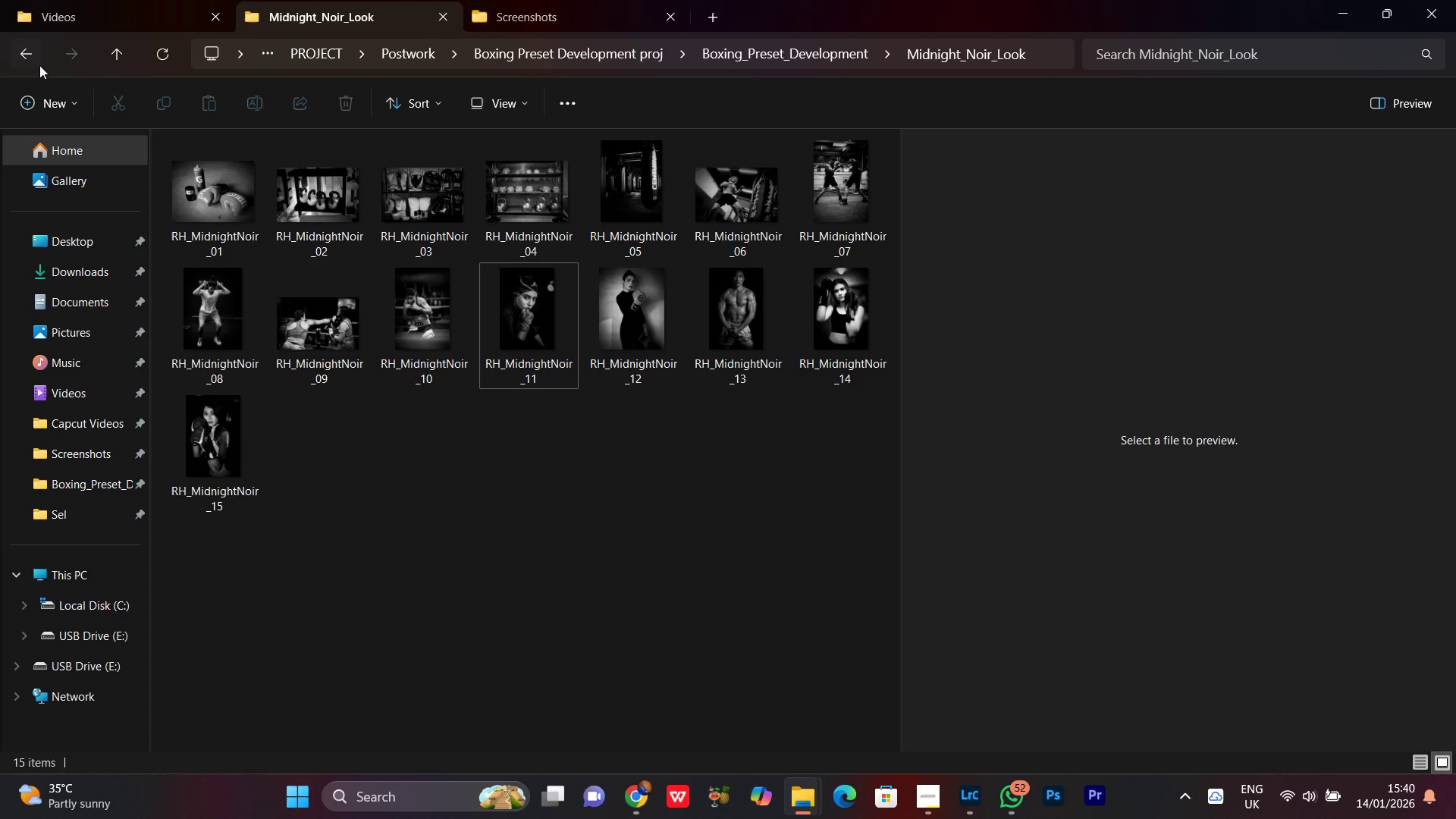 
left_click([30, 49])
 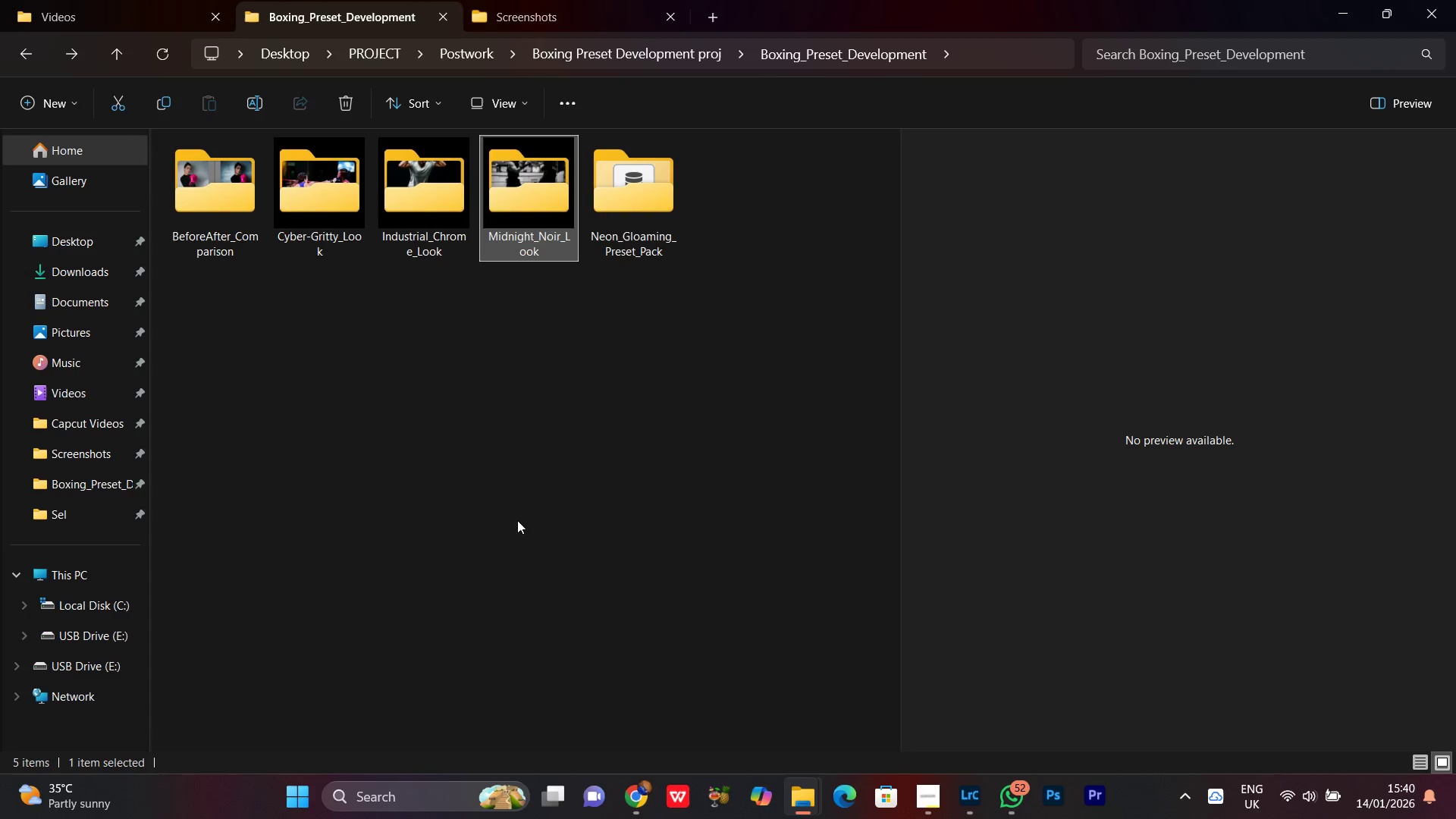 
left_click([452, 472])
 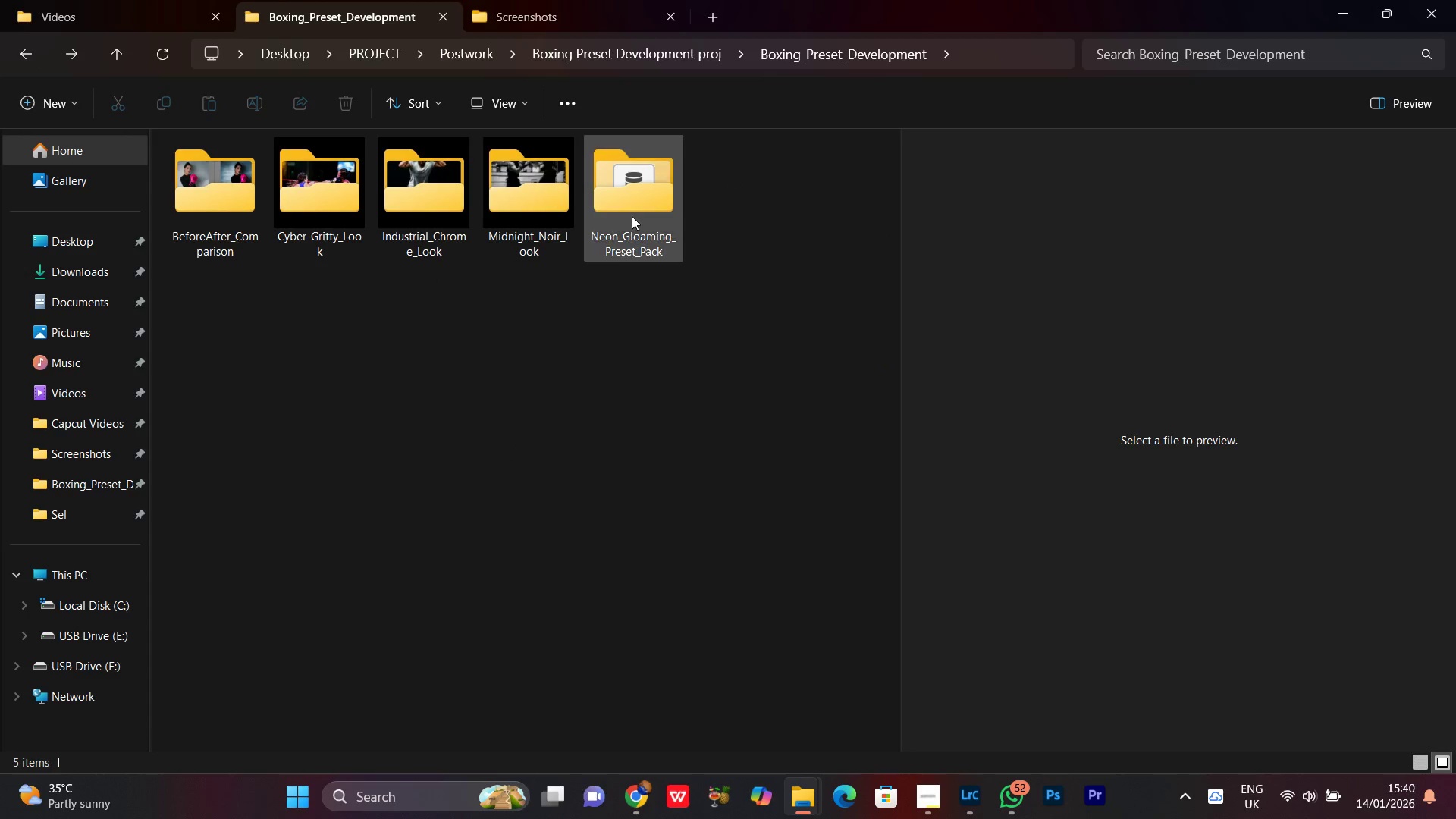 
double_click([632, 217])
 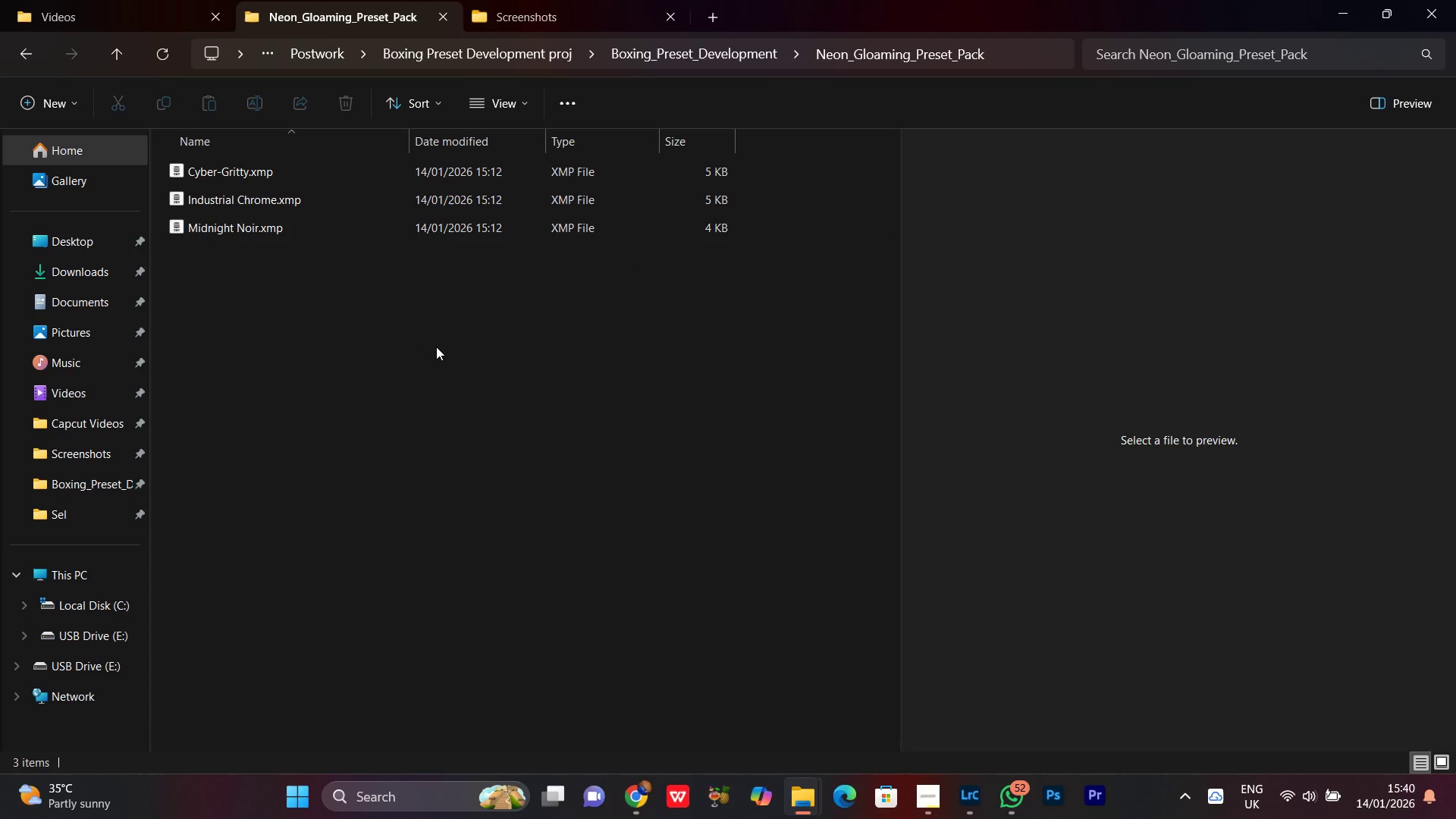 
left_click([418, 340])
 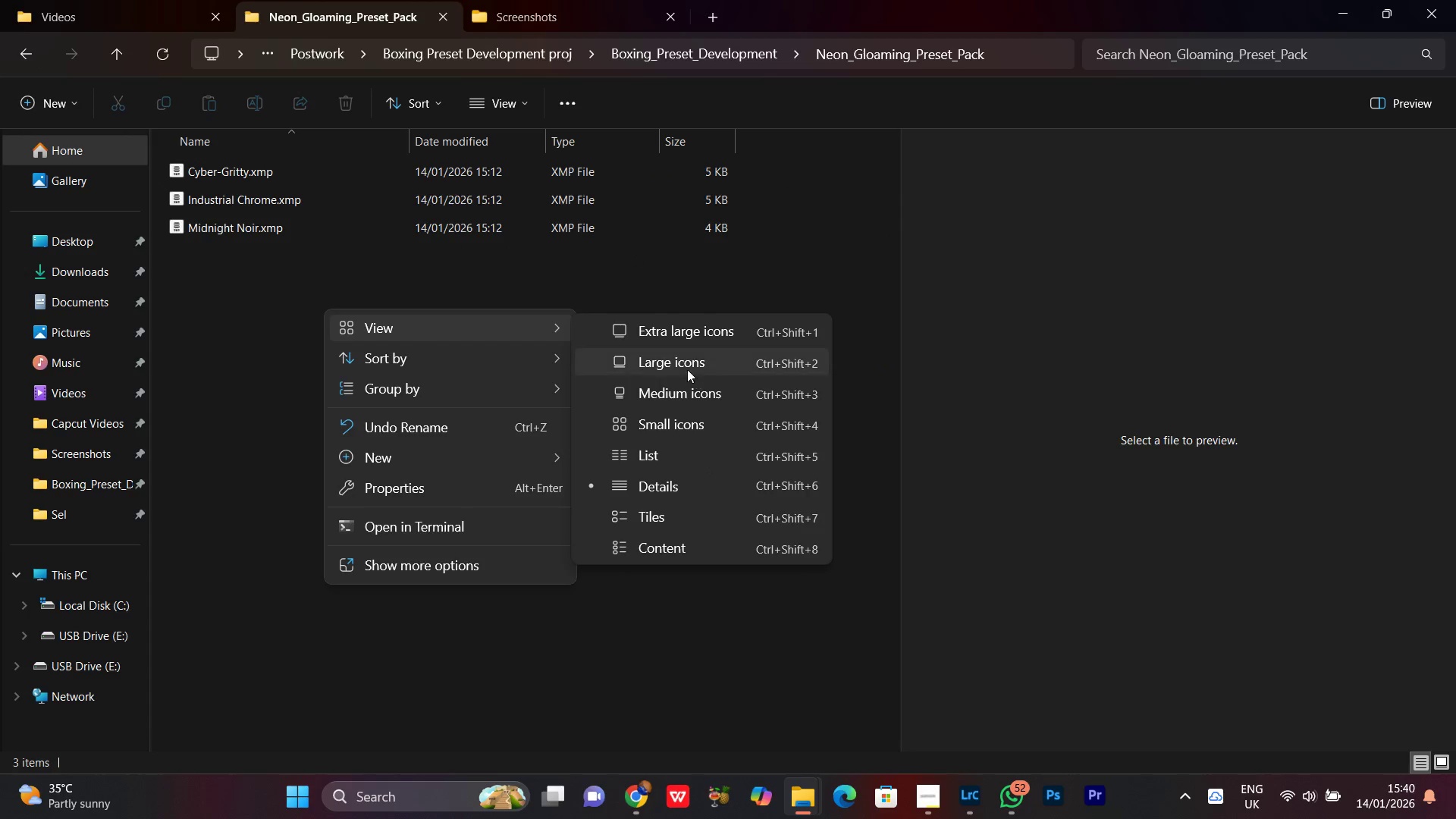 
double_click([676, 360])
 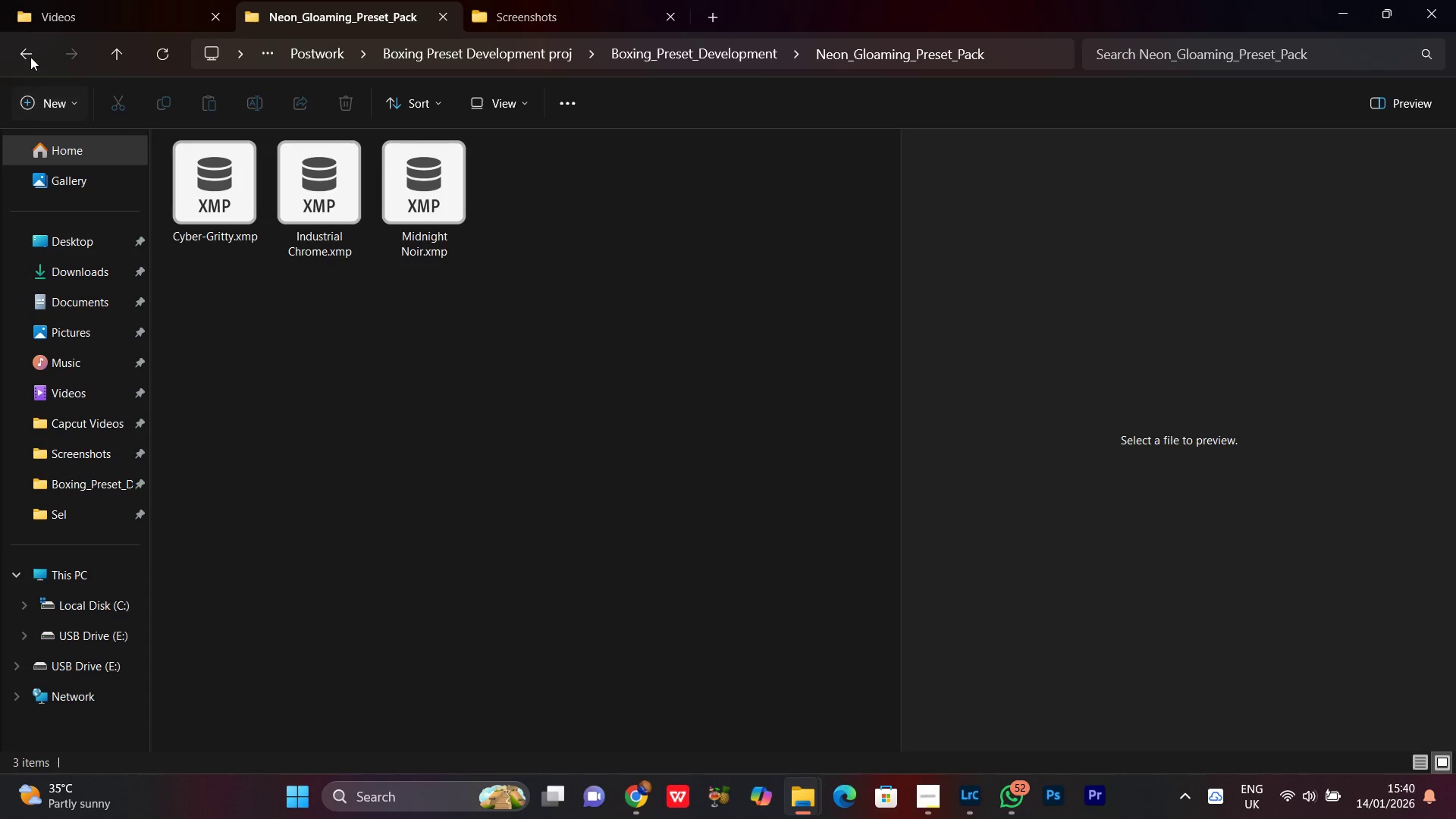 
left_click([30, 56])
 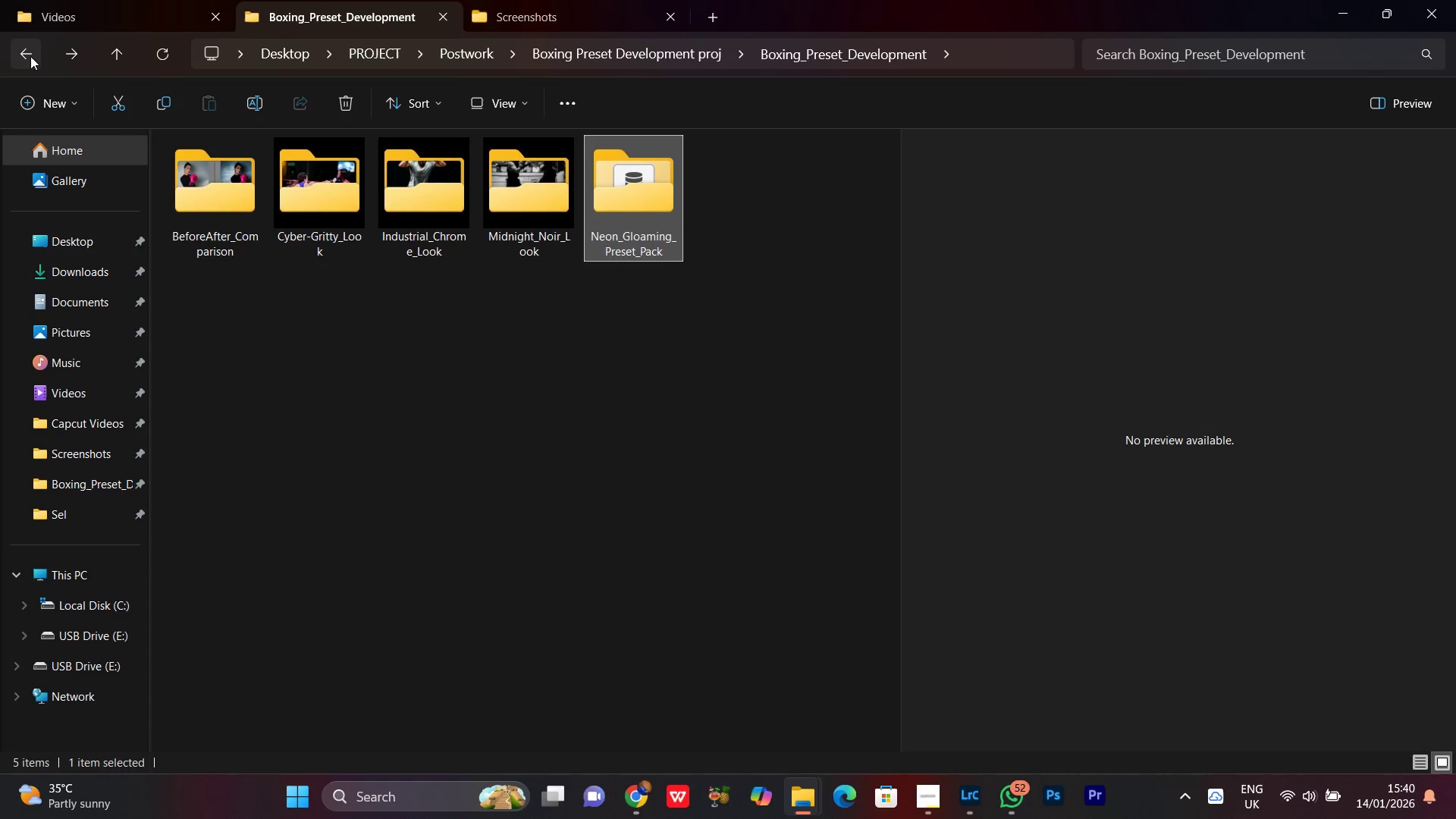 
left_click([30, 56])
 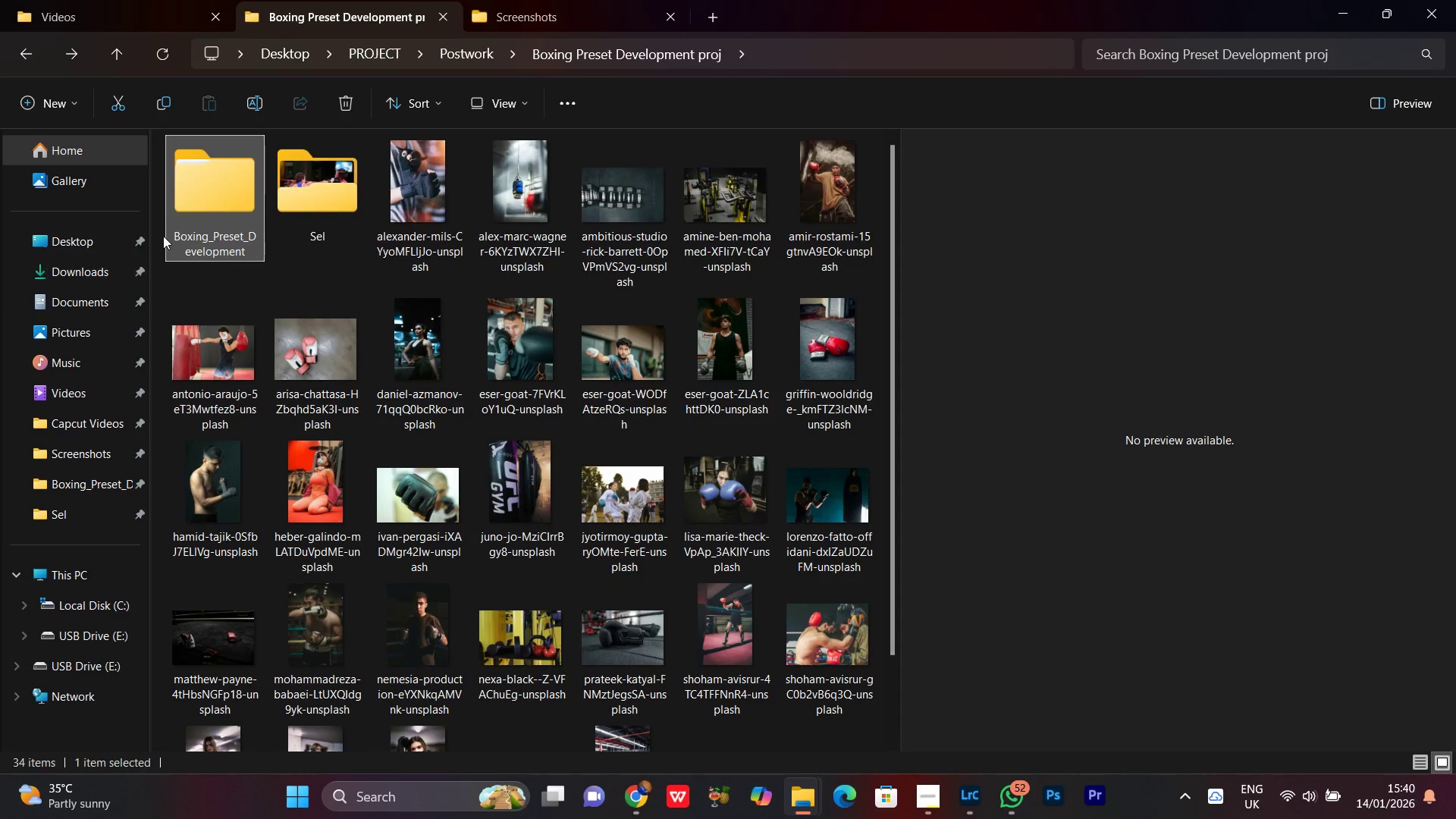 
left_click([201, 201])
 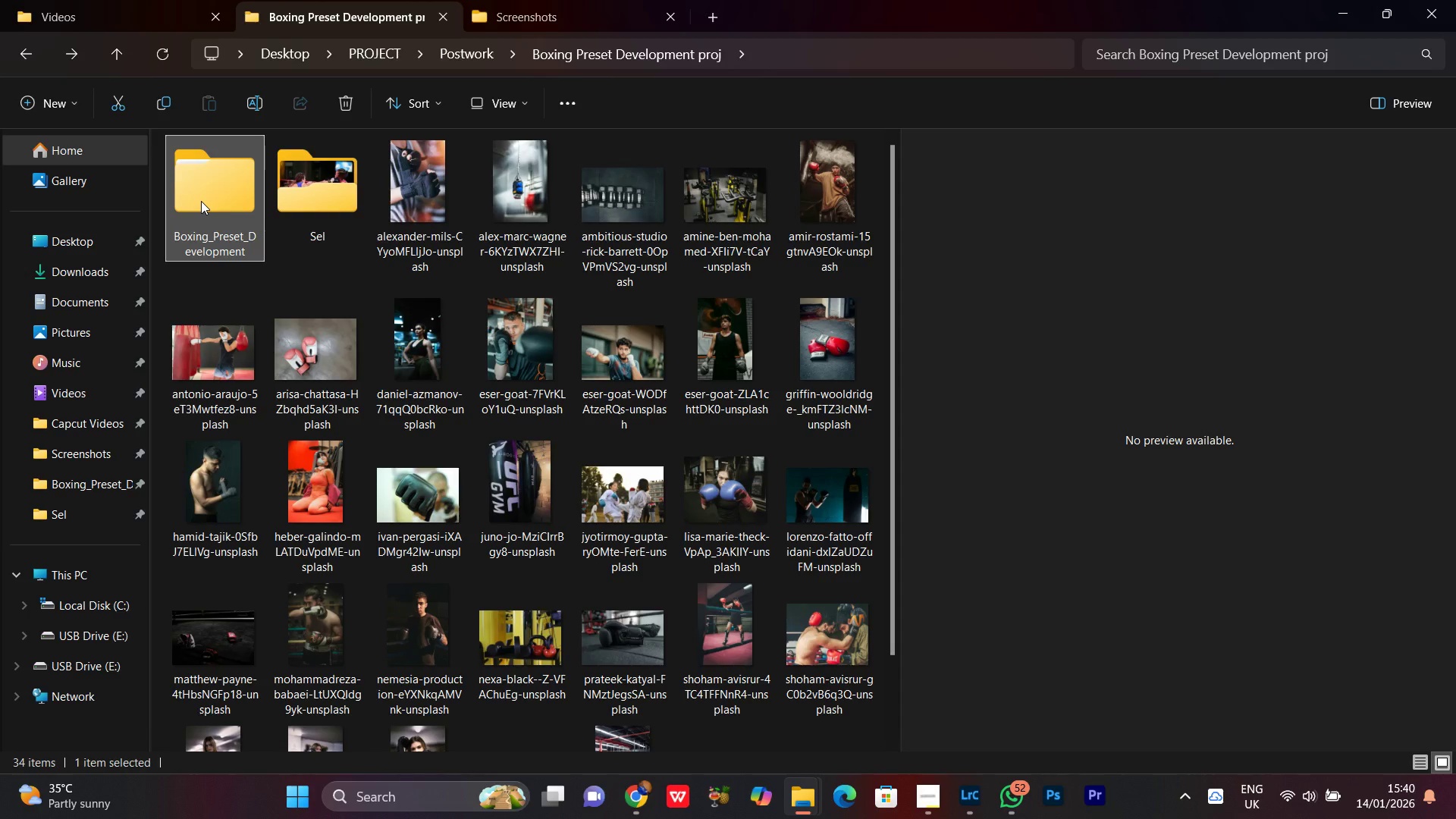 
right_click([201, 201])
 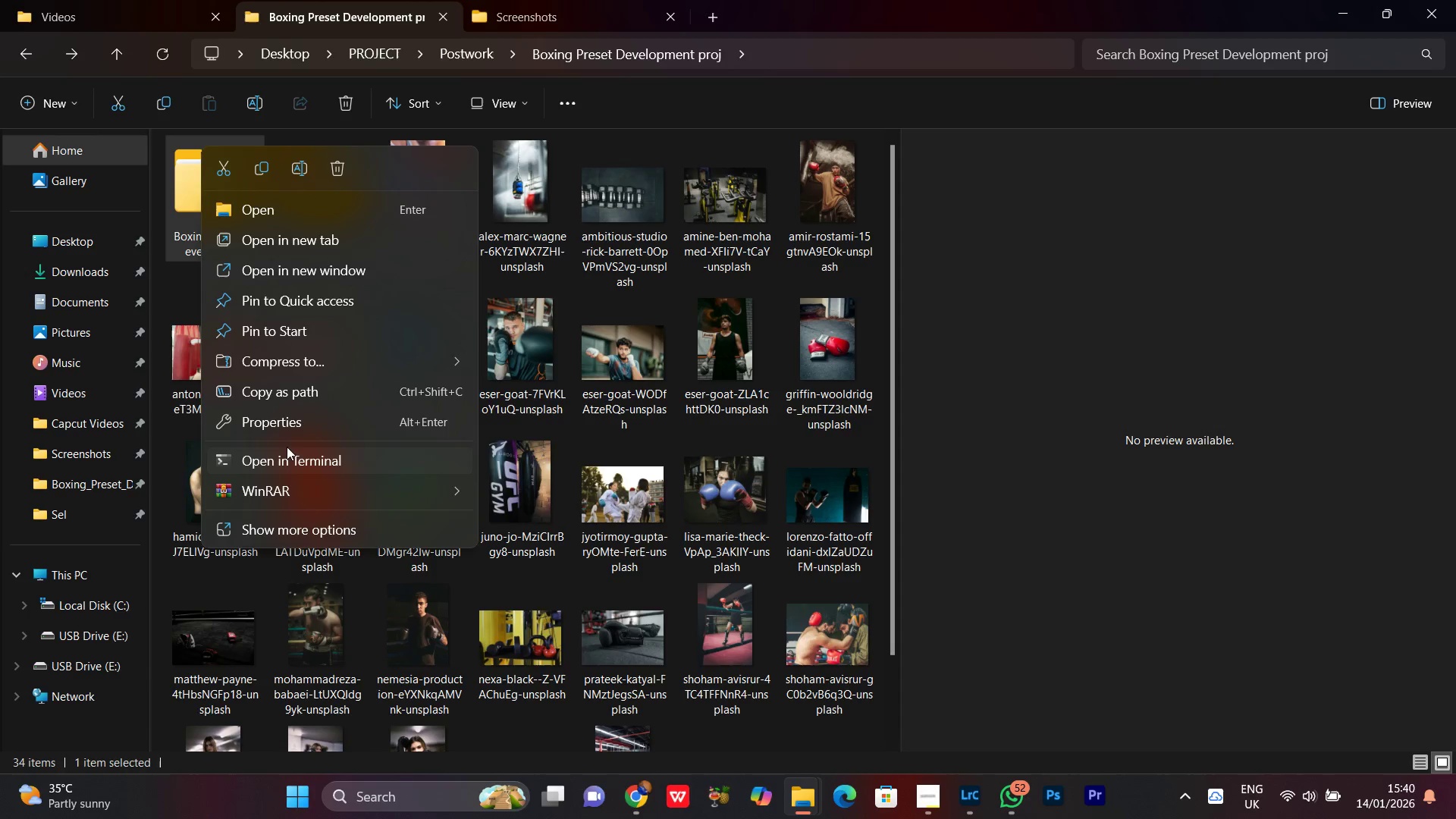 
left_click([279, 489])
 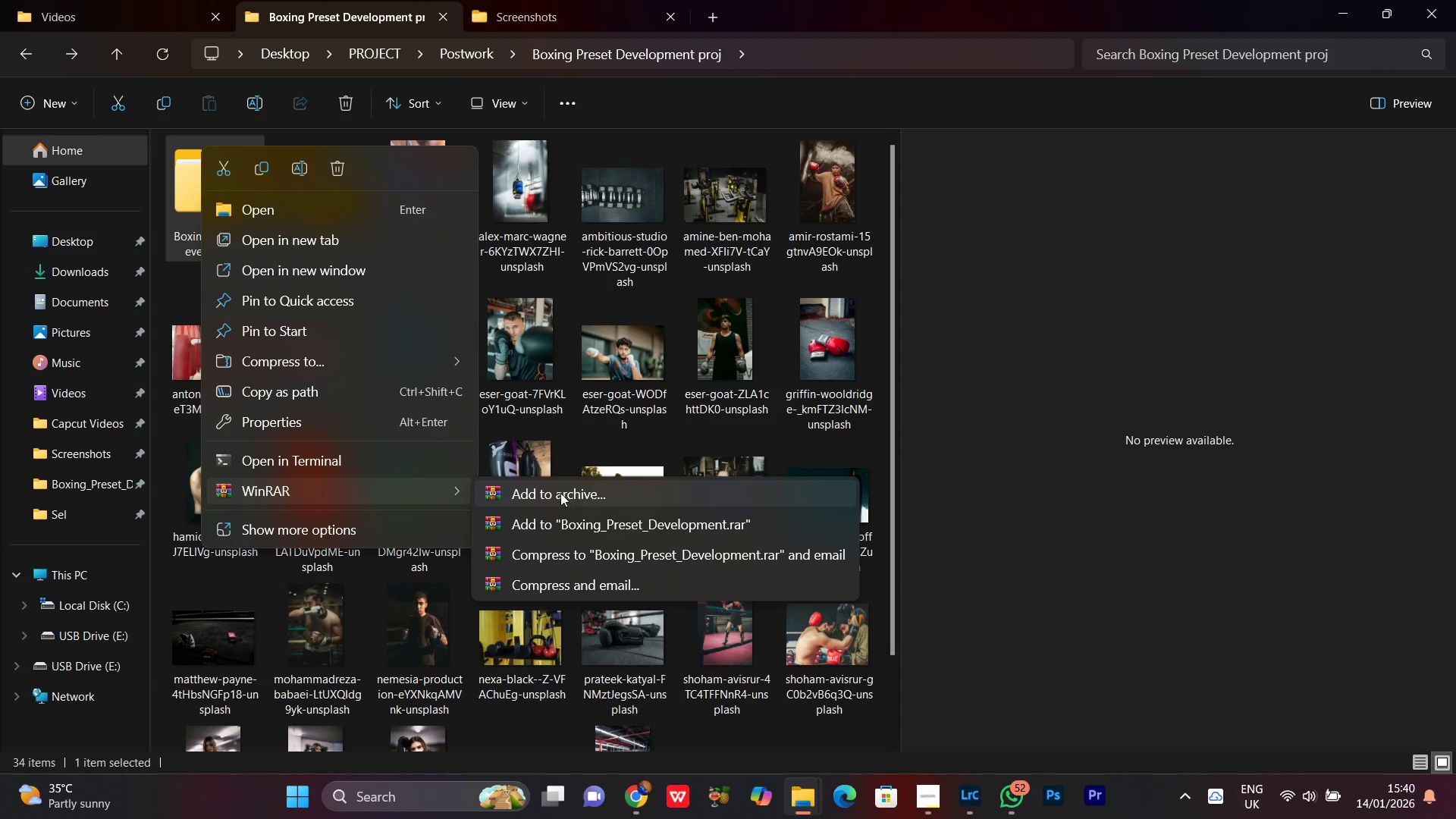 
left_click([560, 493])
 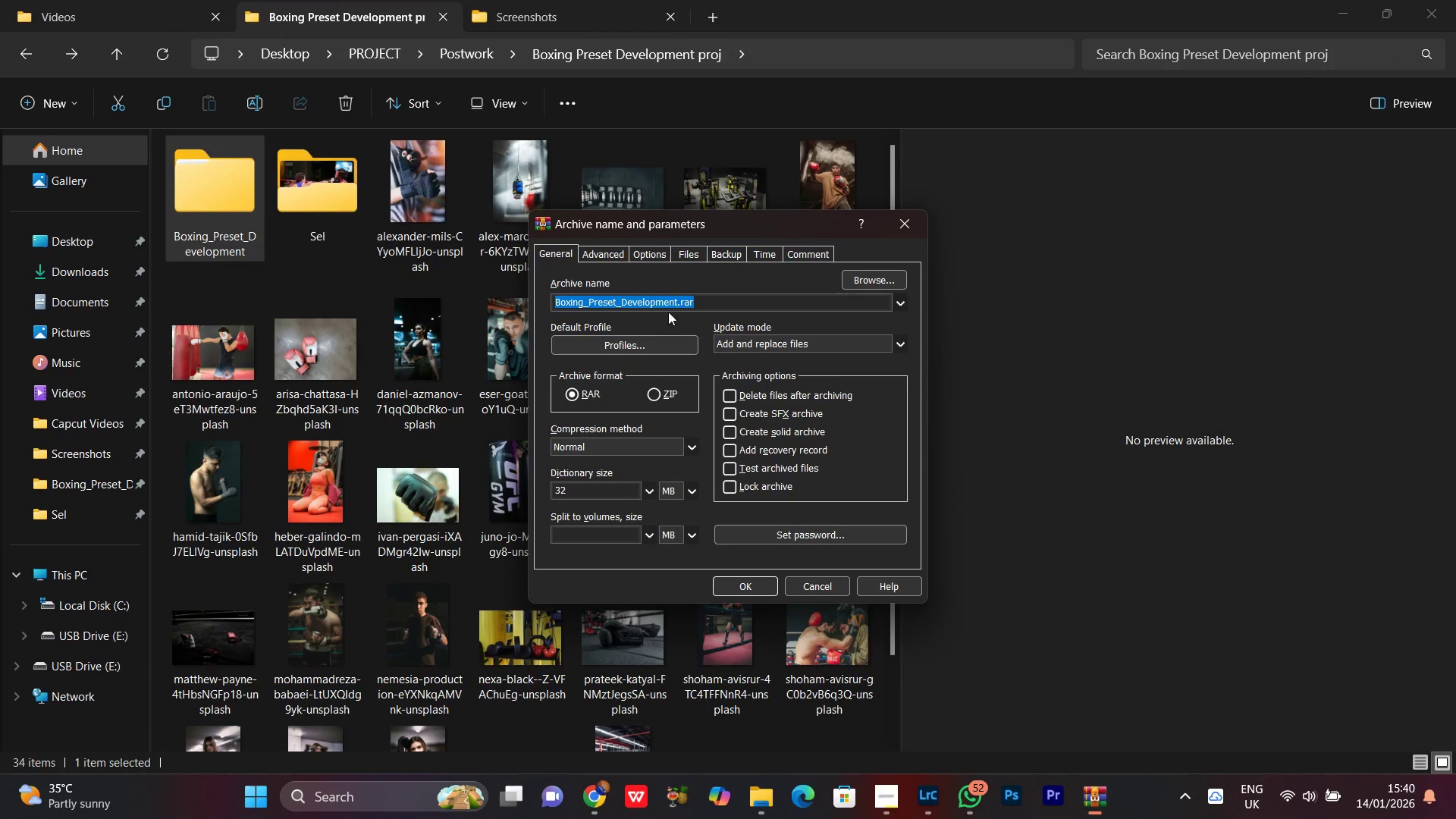 
right_click([657, 301])
 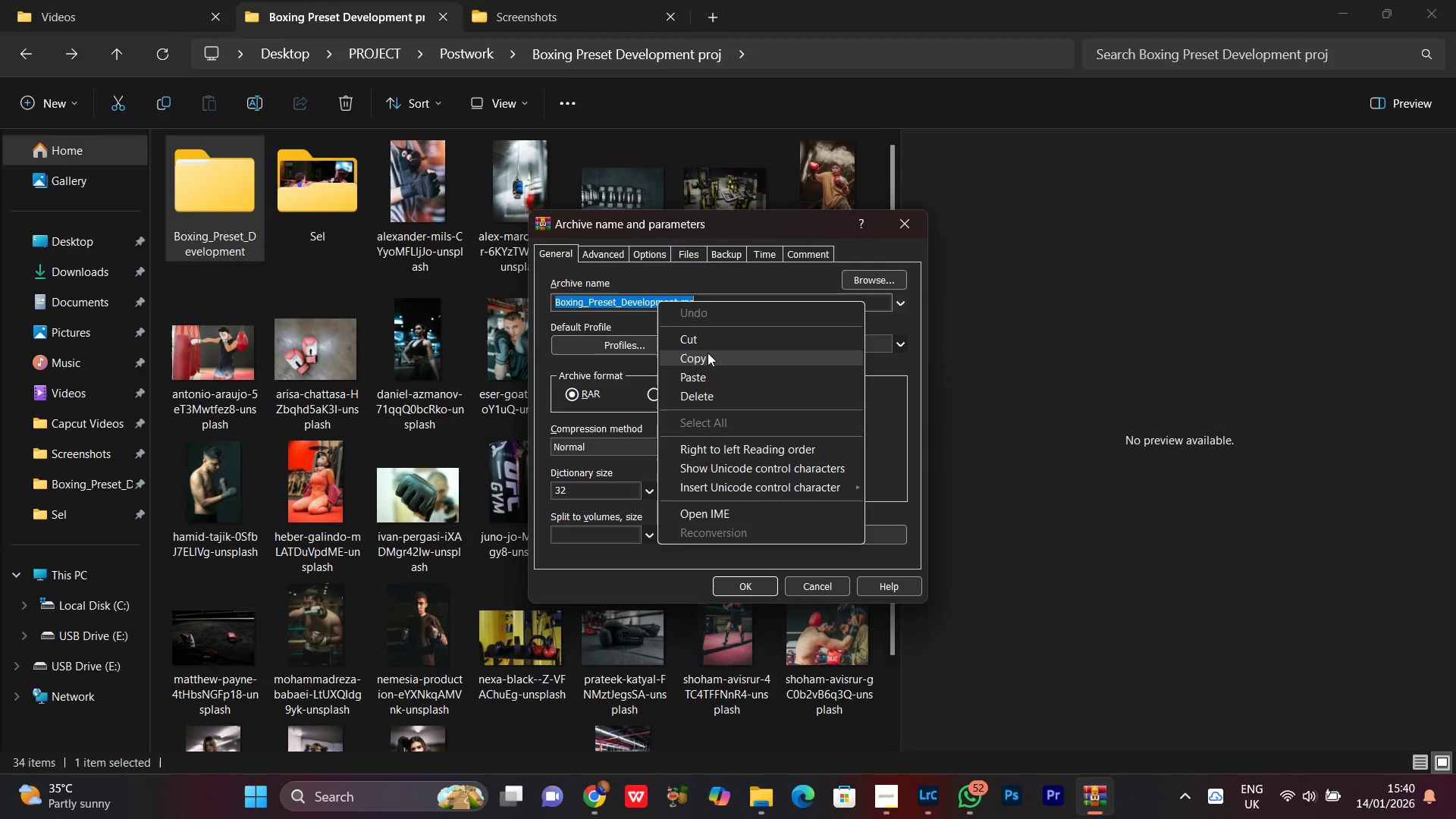 
left_click([708, 353])
 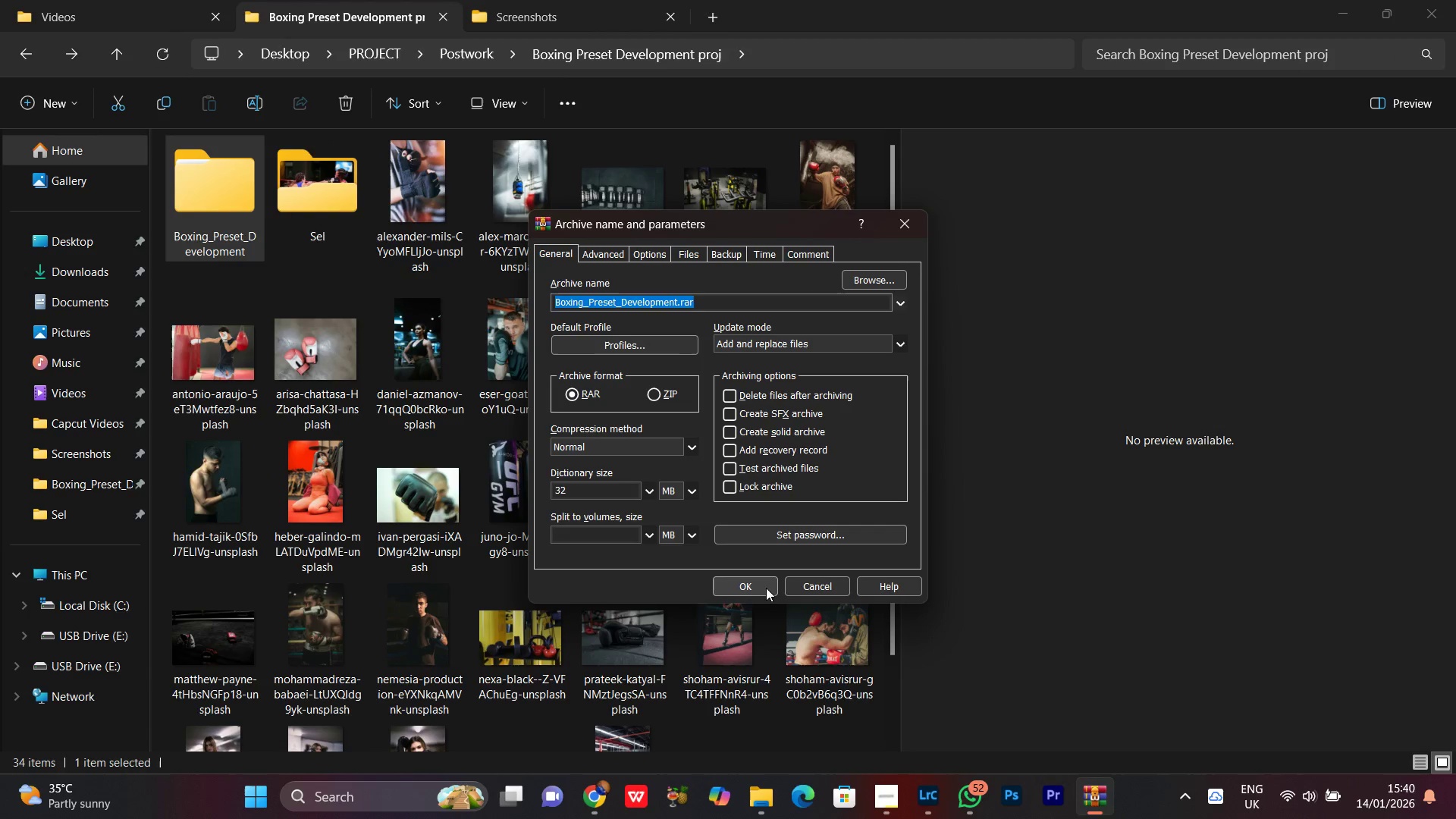 
left_click([766, 588])
 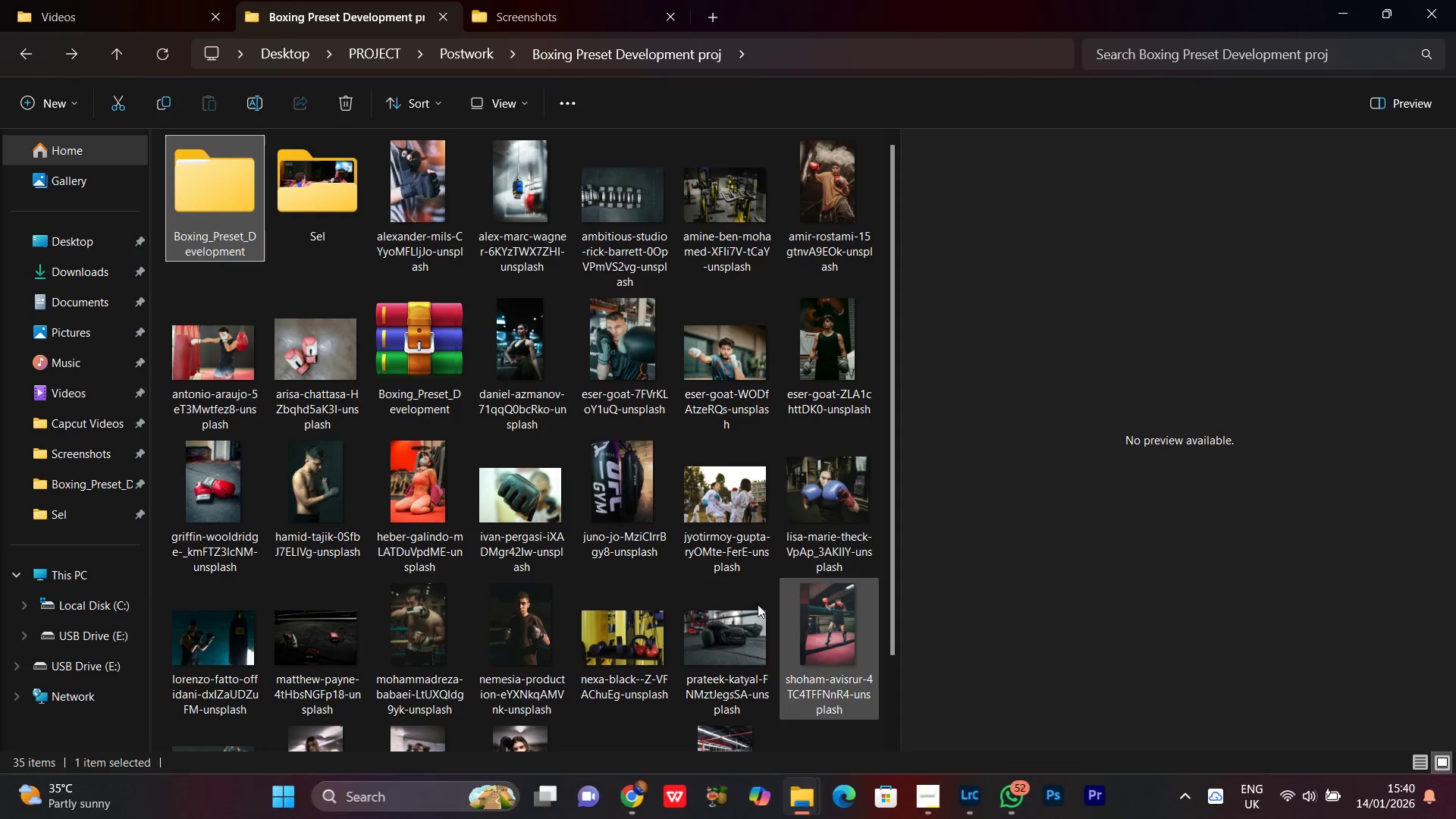 
left_click([432, 363])
 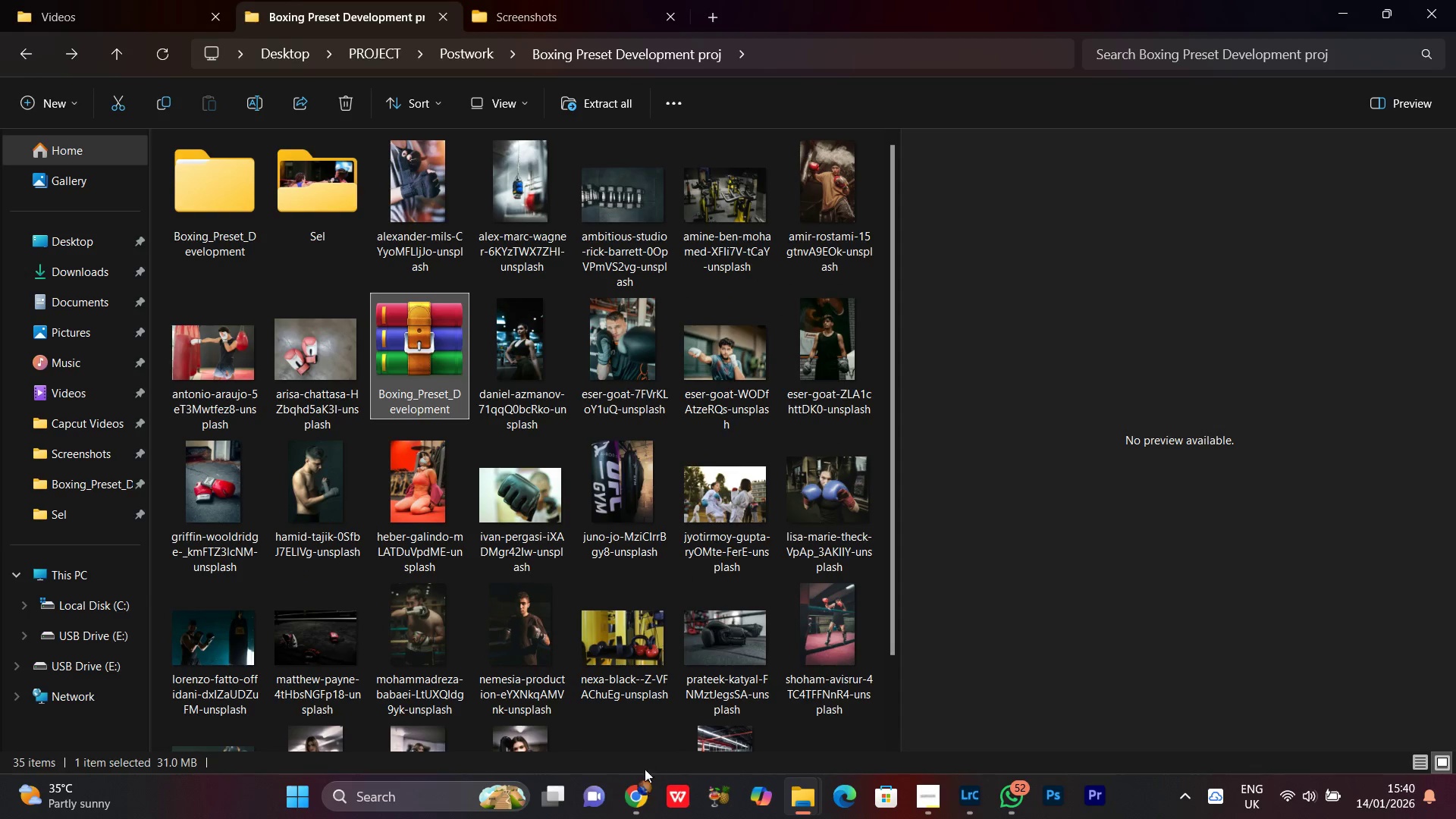 
left_click([645, 788])
 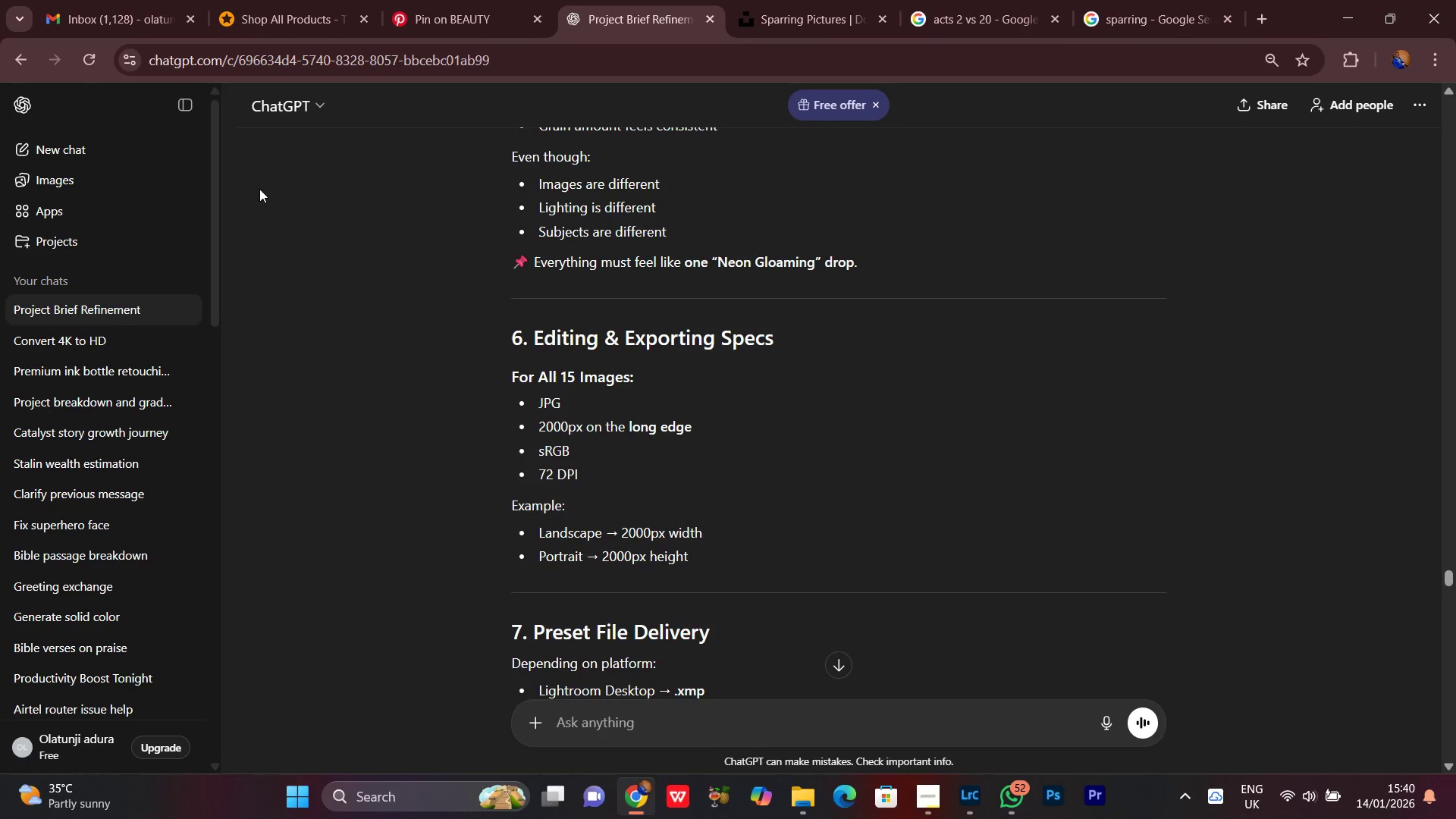 
left_click([127, 0])
 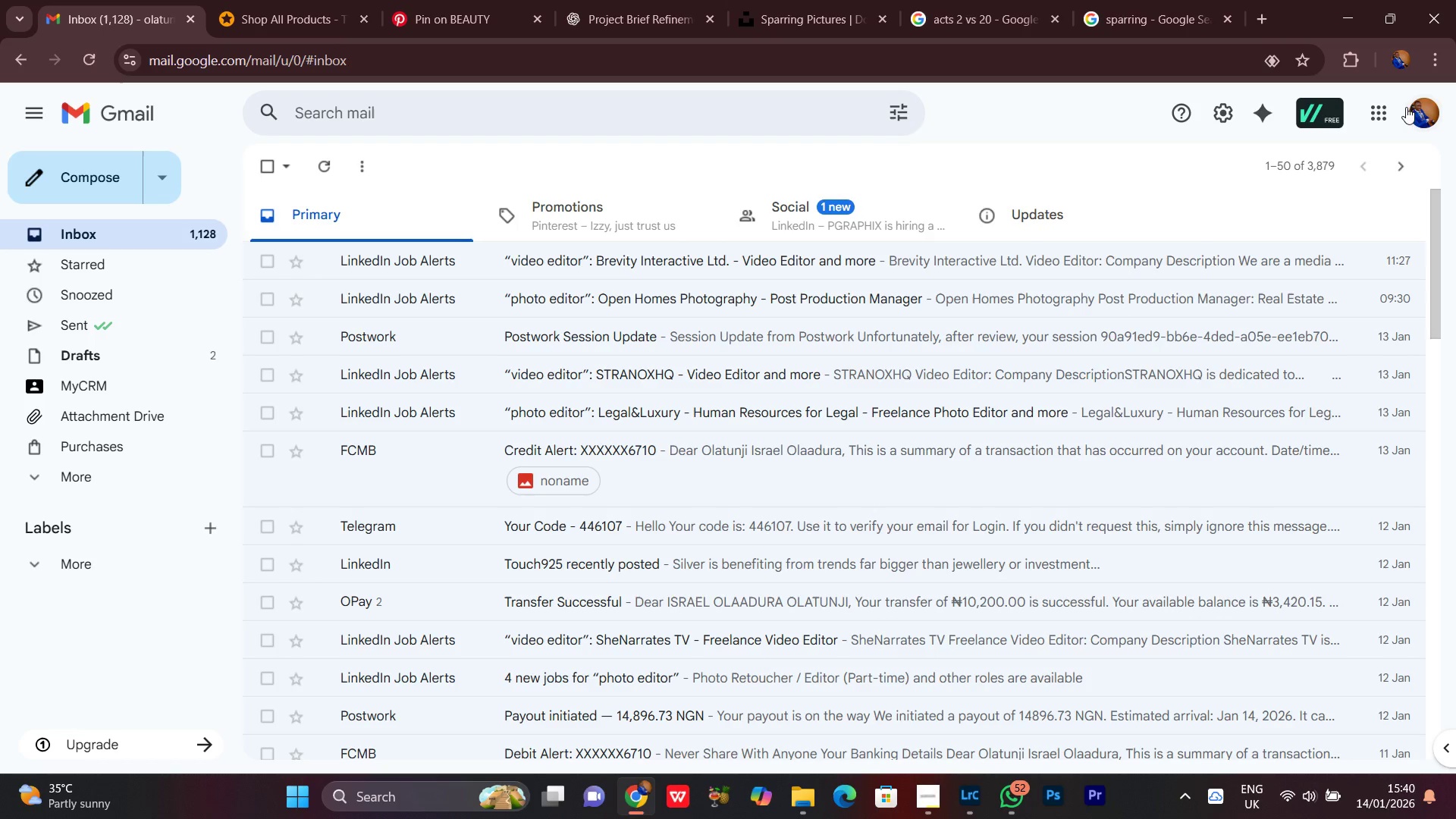 
left_click([1387, 99])
 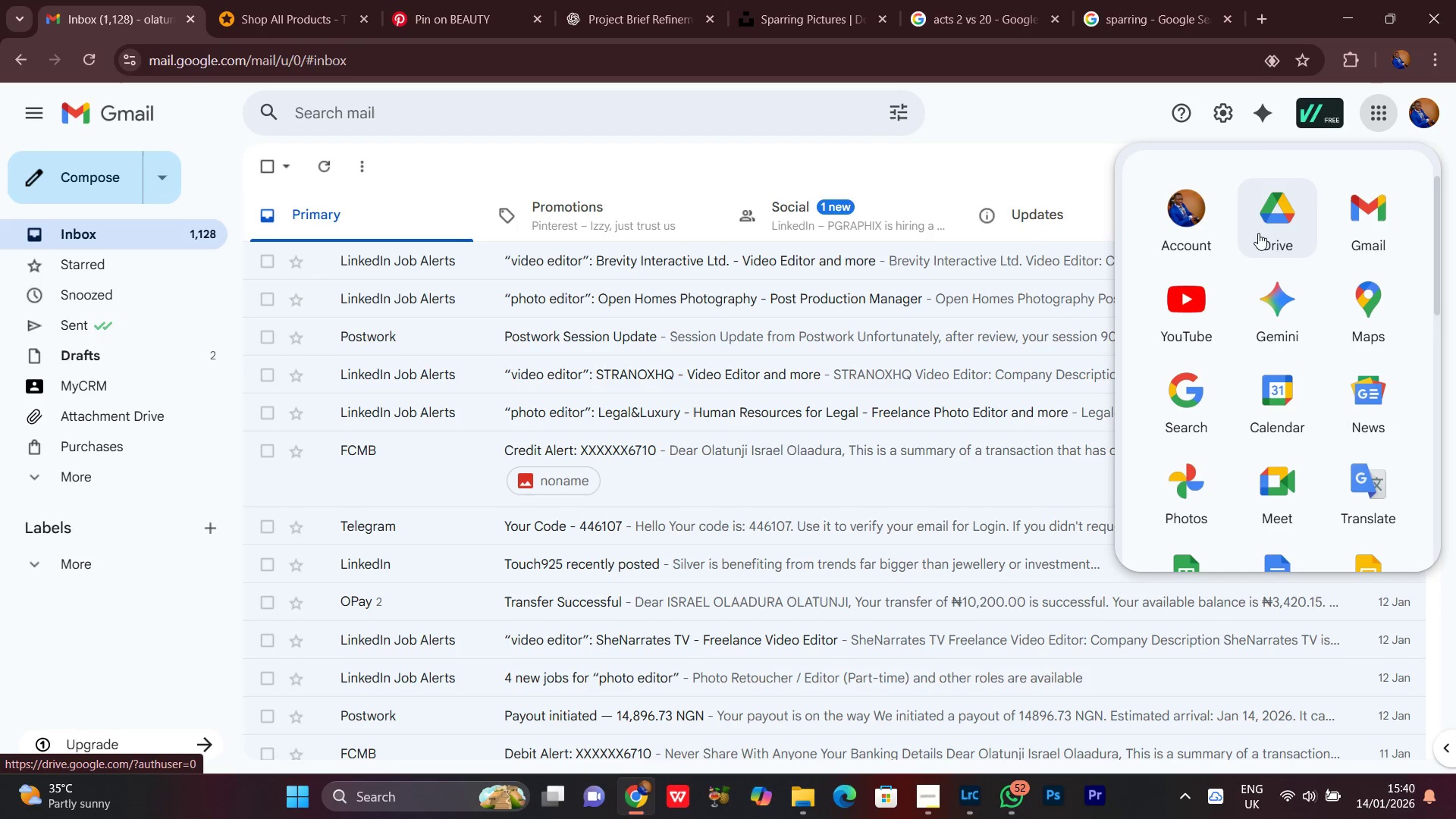 
left_click([1266, 206])
 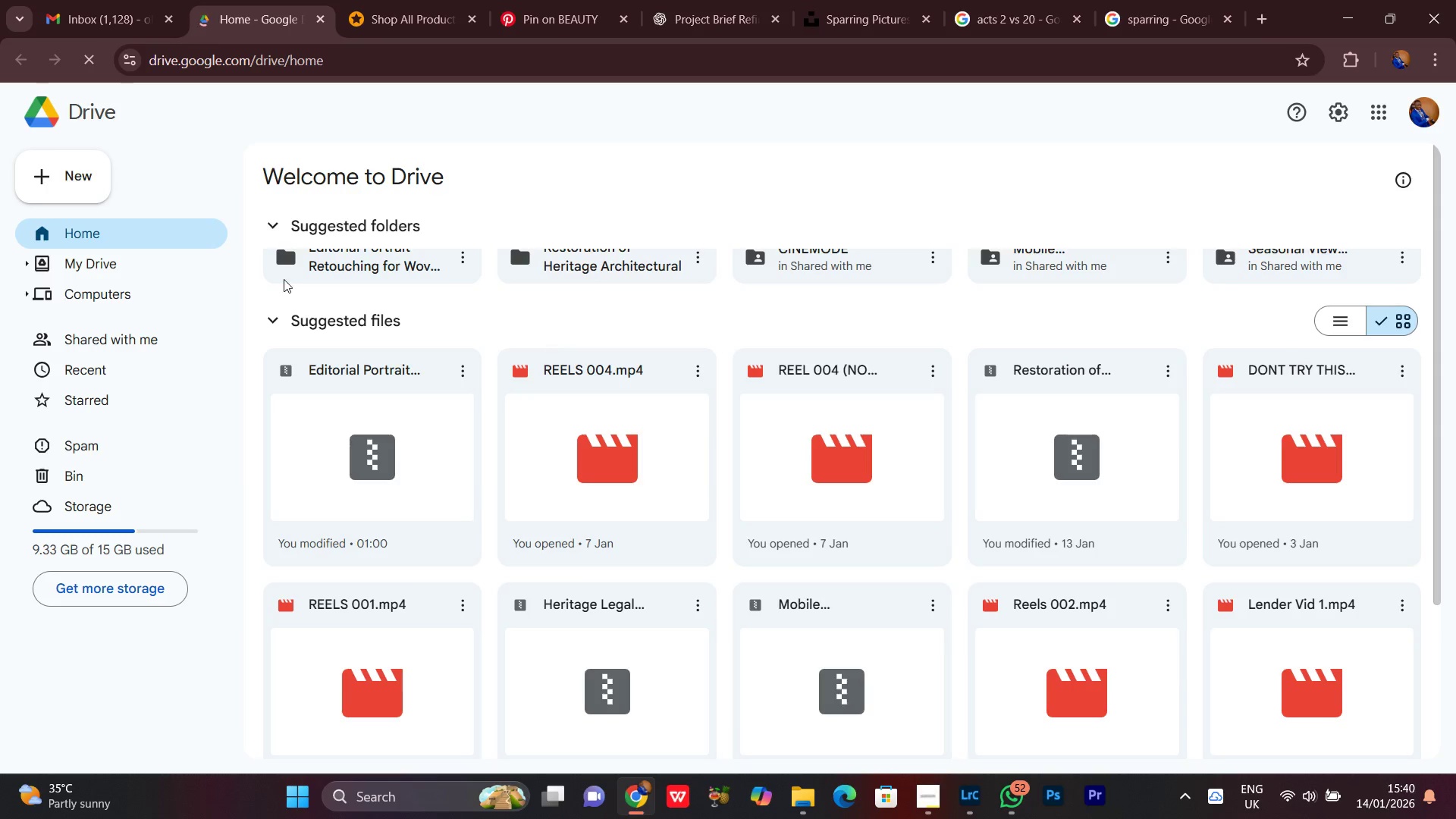 
wait(5.23)
 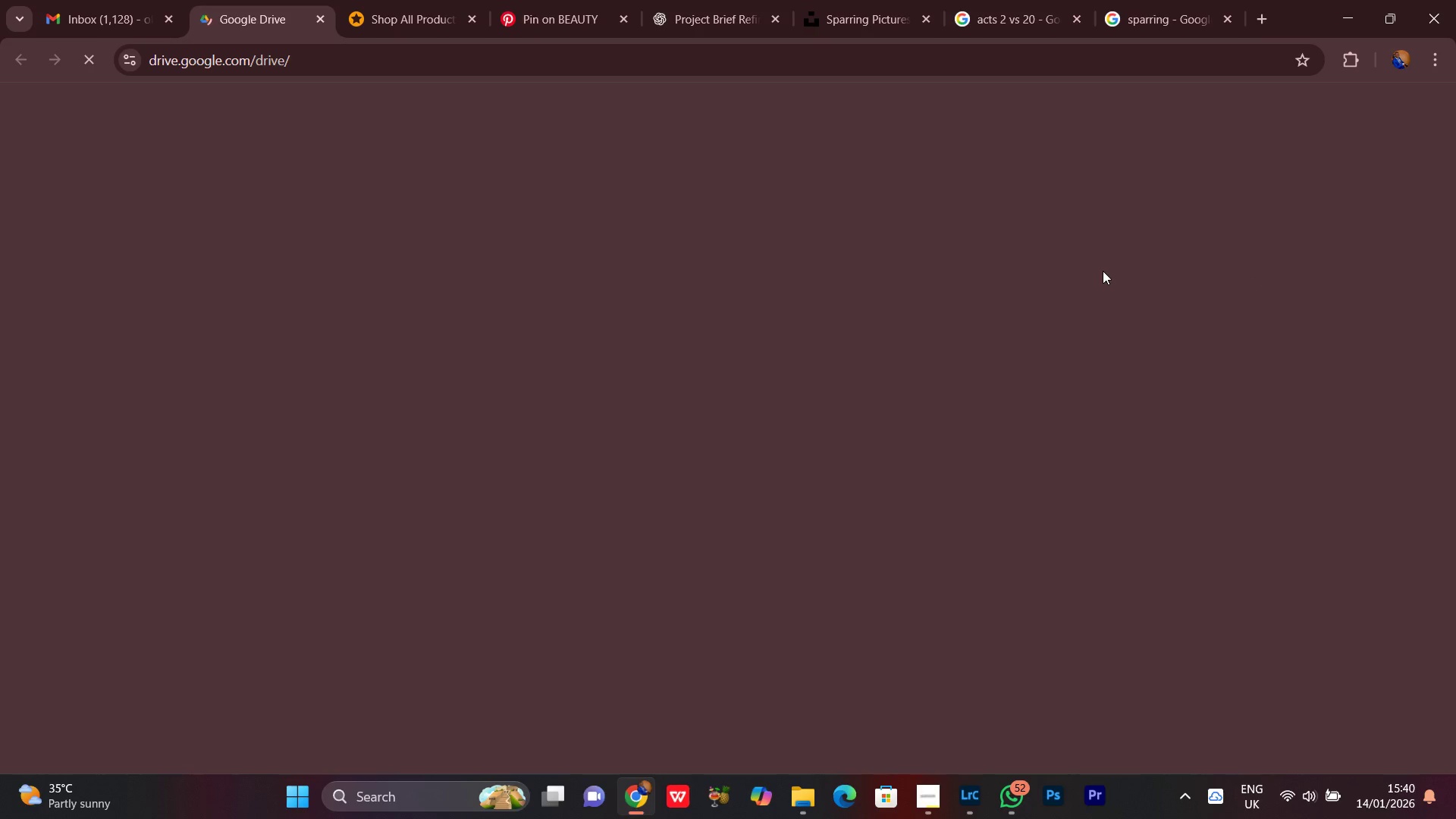 
left_click([96, 268])
 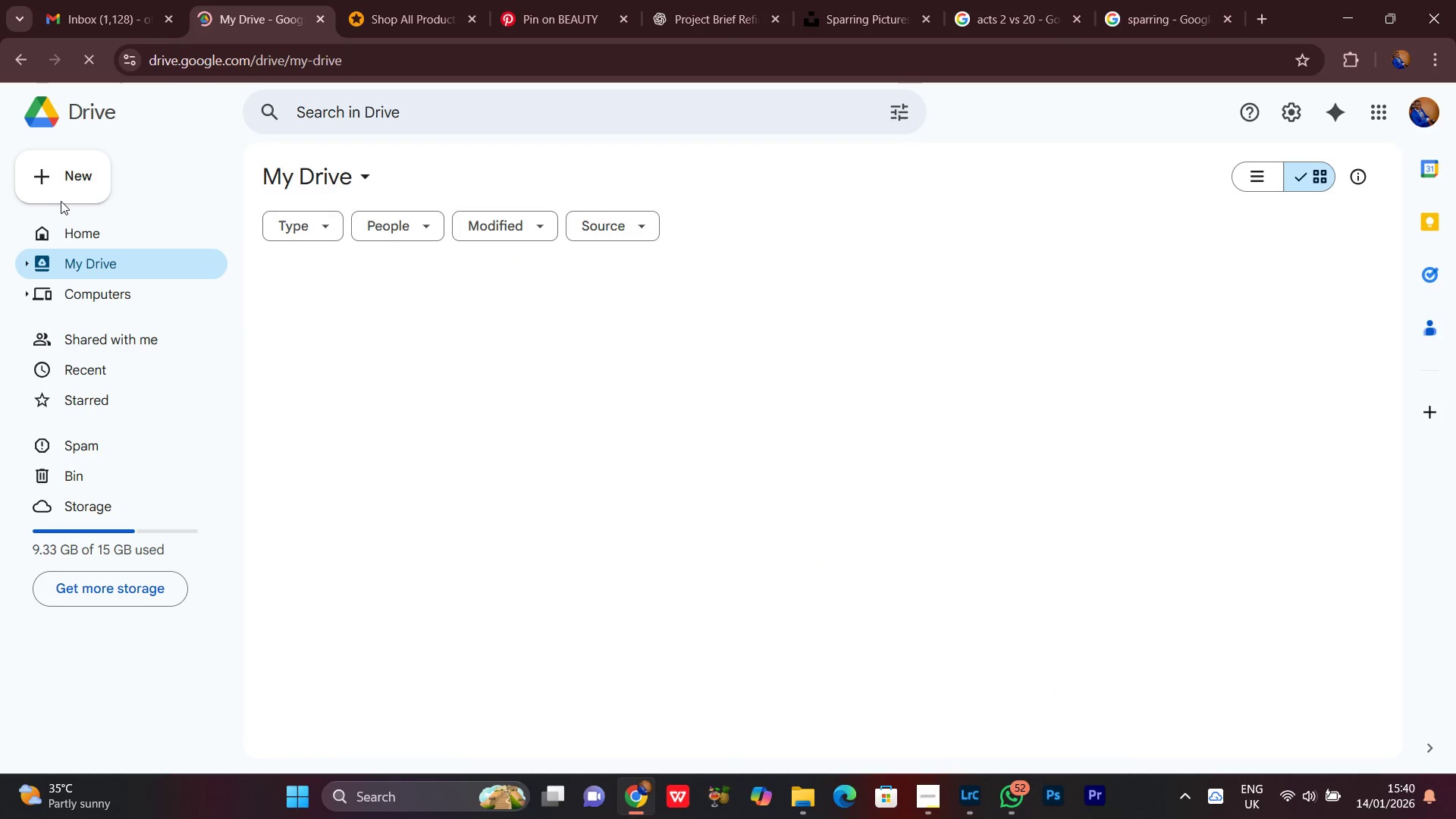 
left_click([85, 154])
 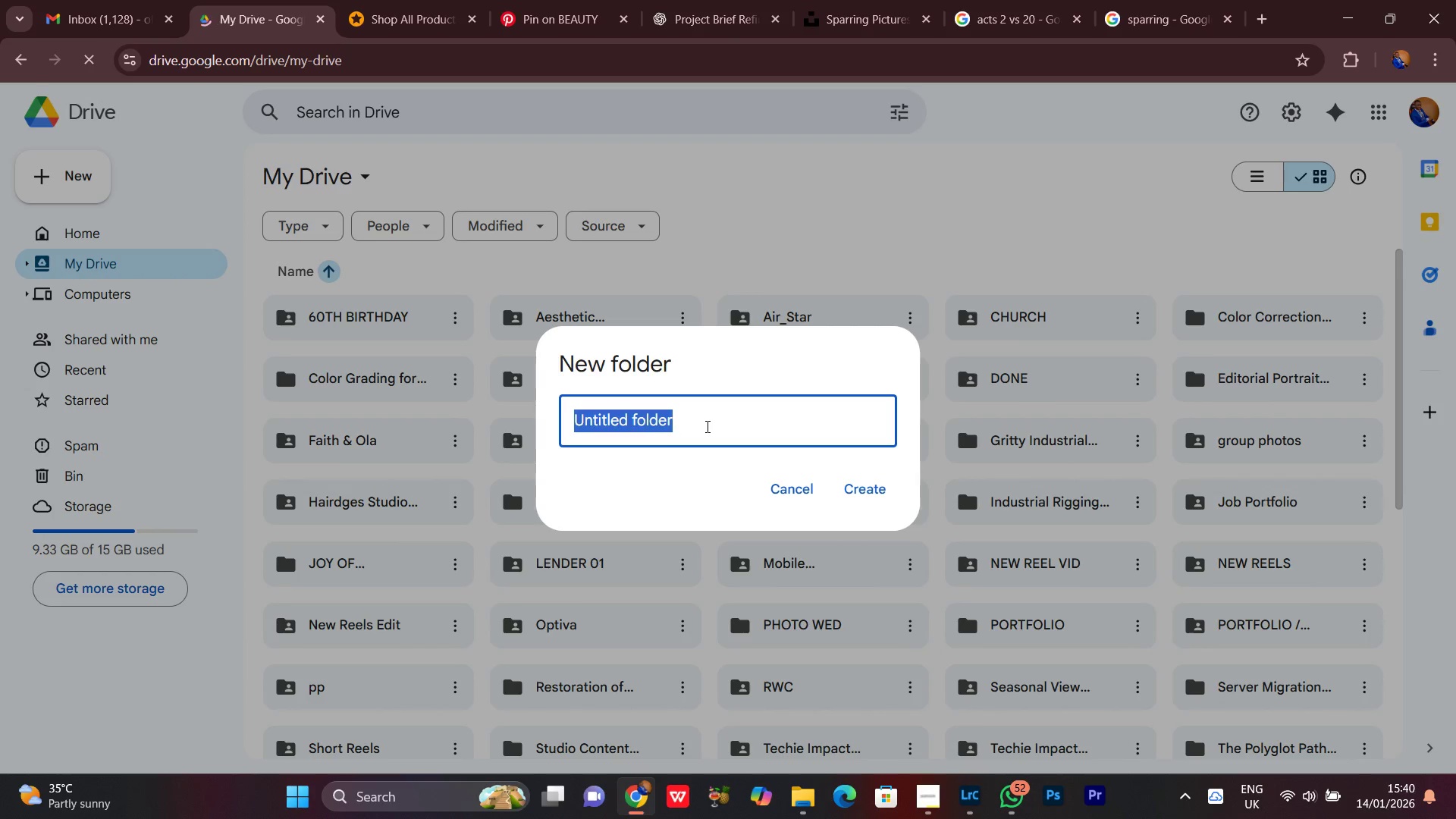 
key(Control+V)
 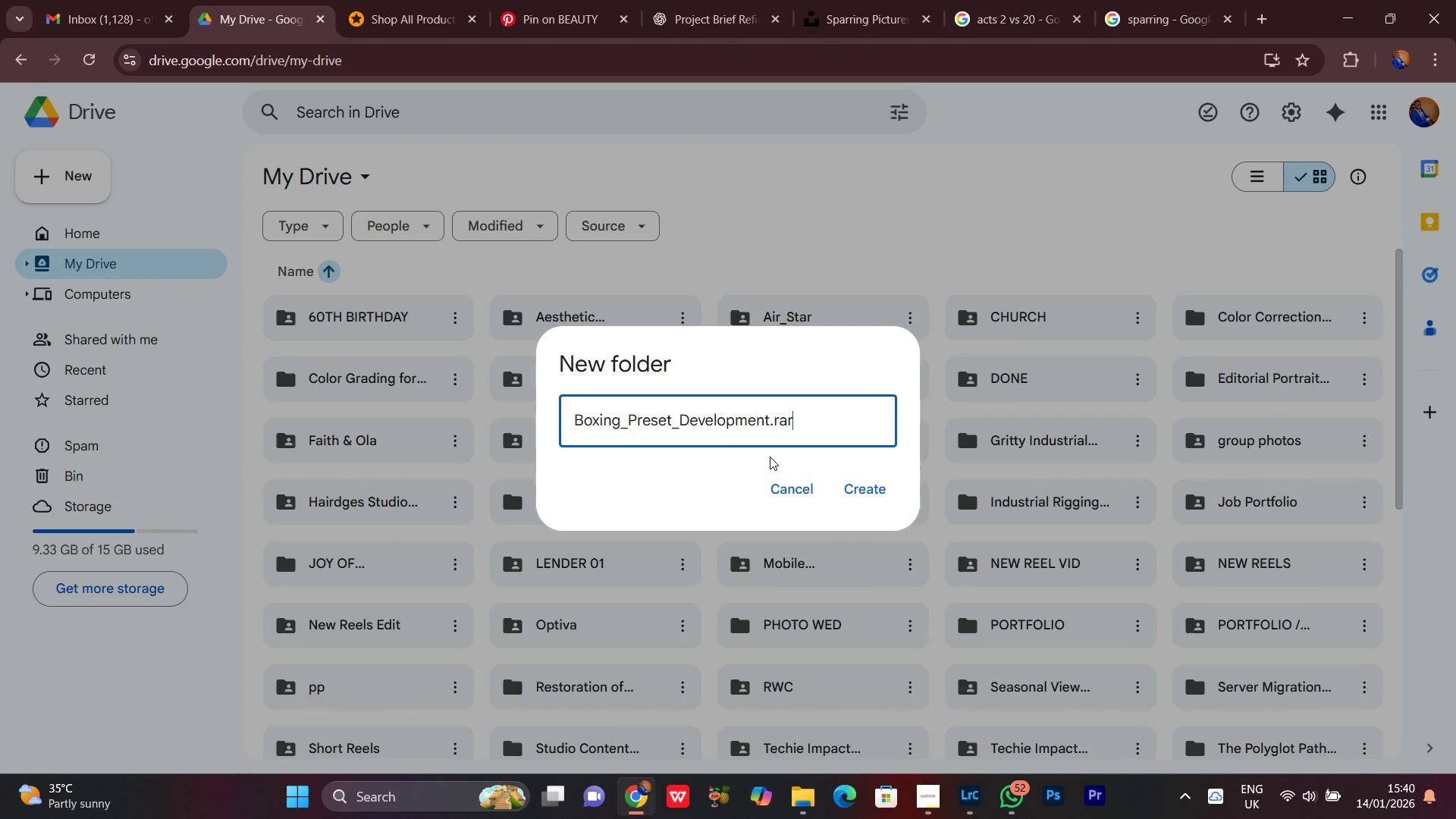 
key(Backspace)
 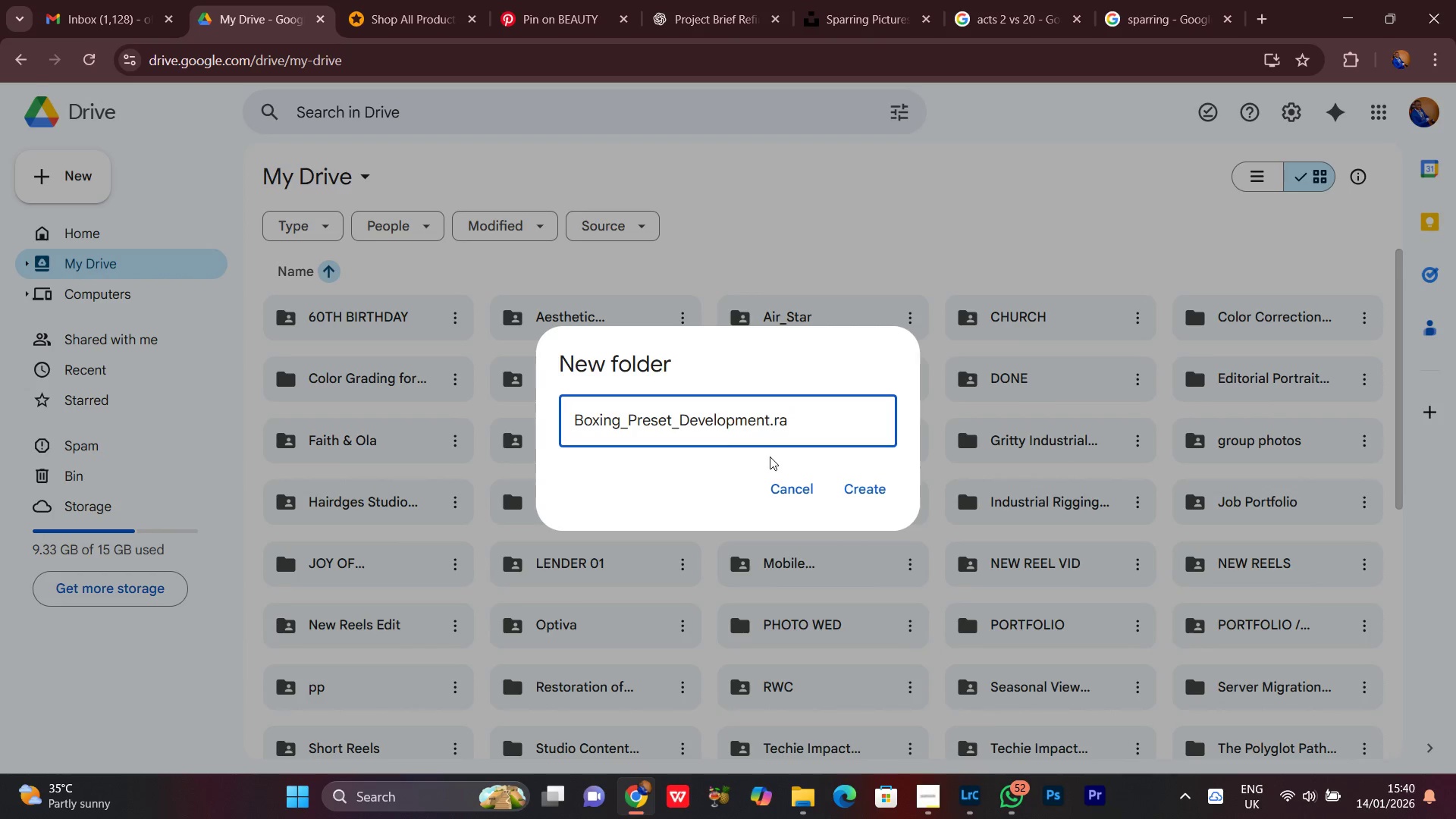 
key(Backspace)
 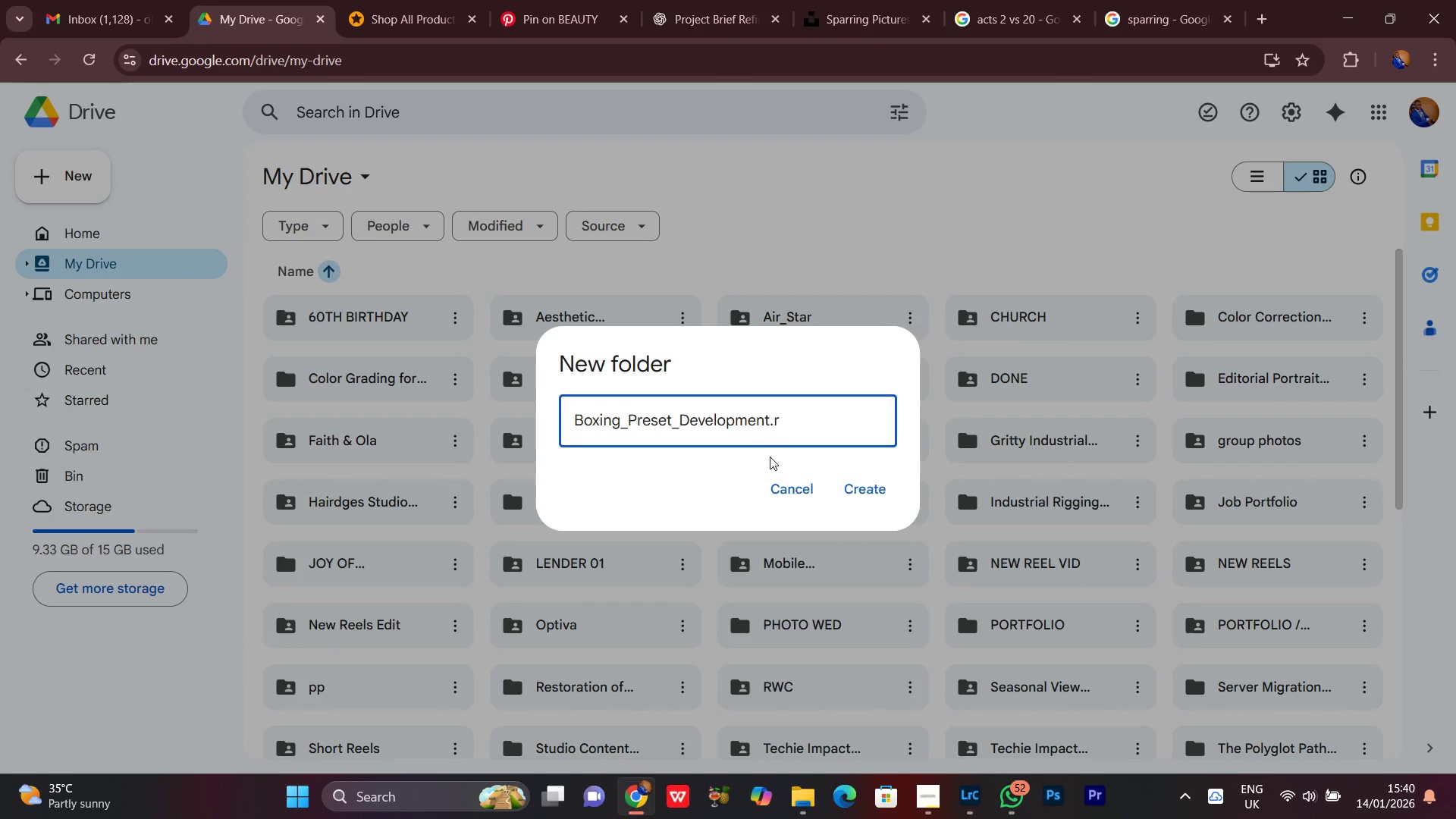 
key(Backspace)
 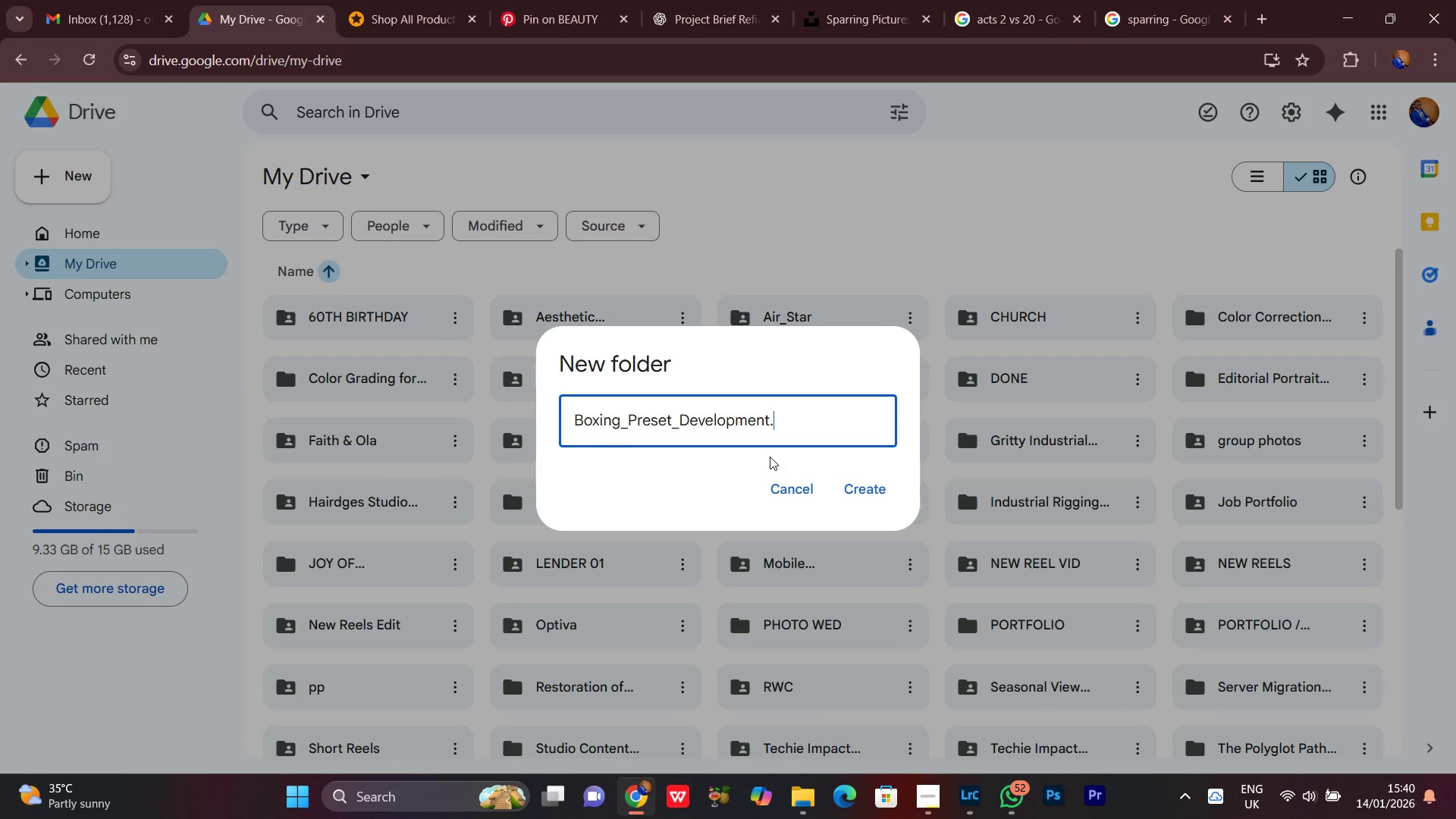 
key(Backspace)
 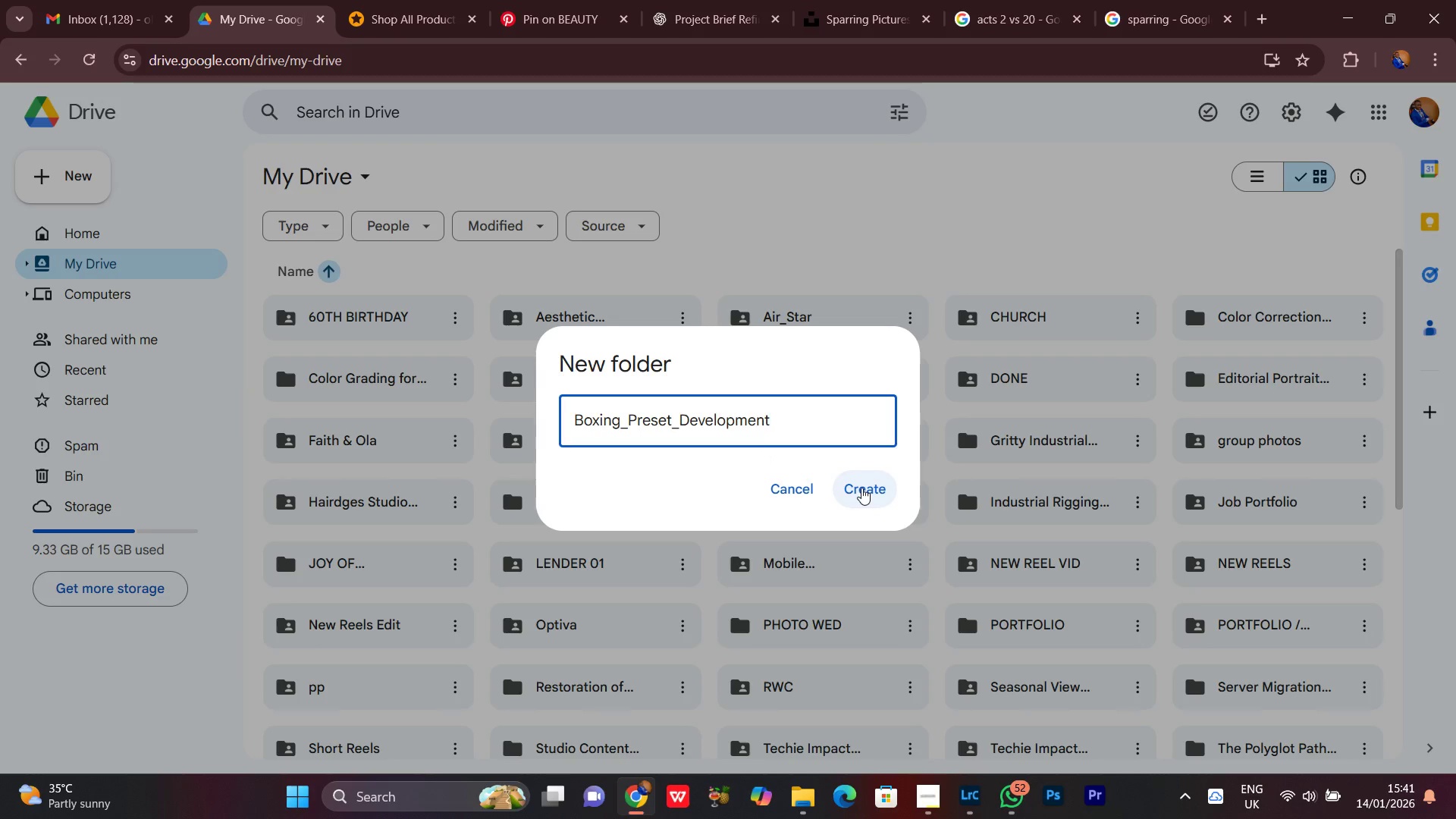 
left_click([861, 488])
 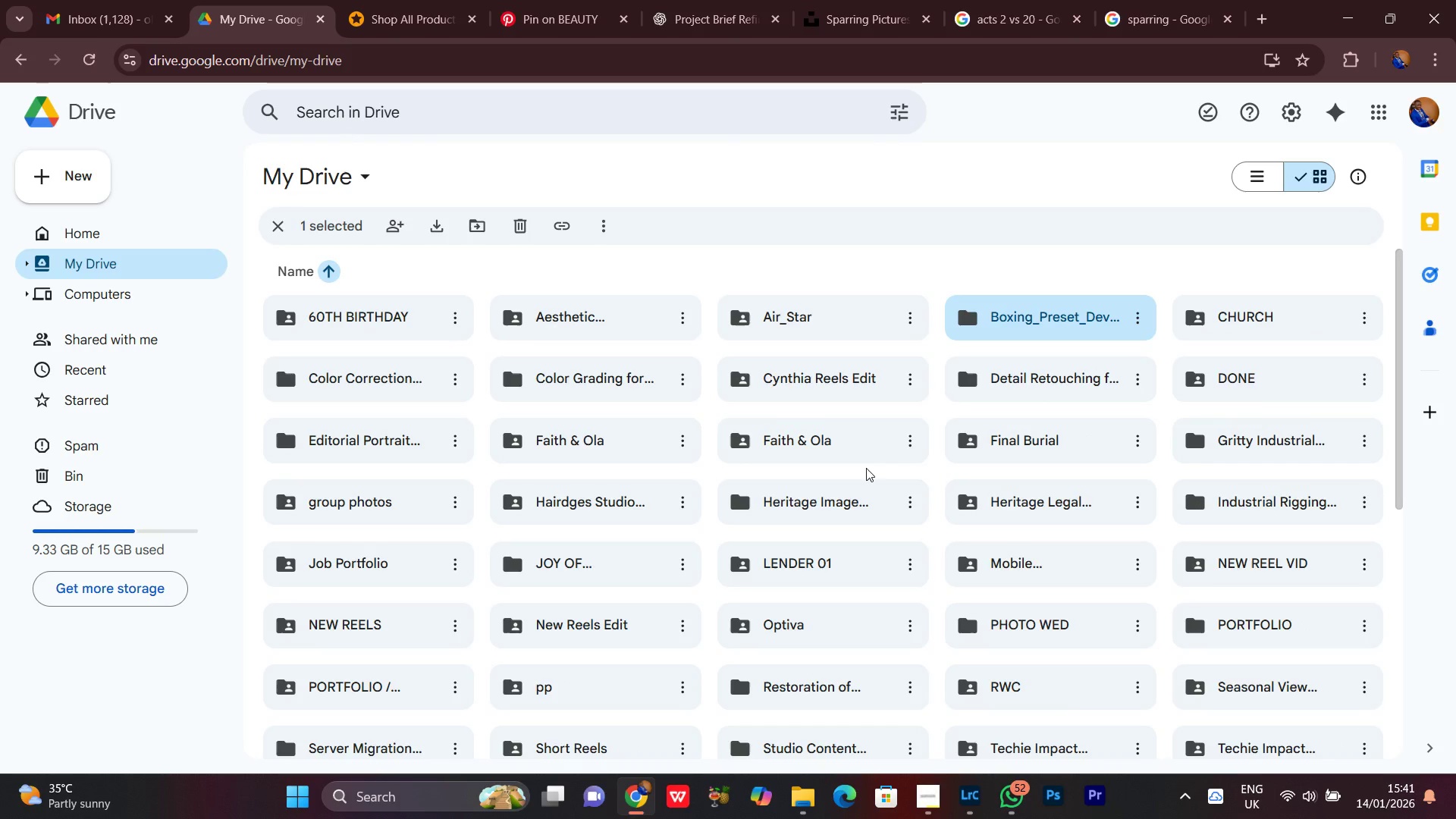 
wait(5.38)
 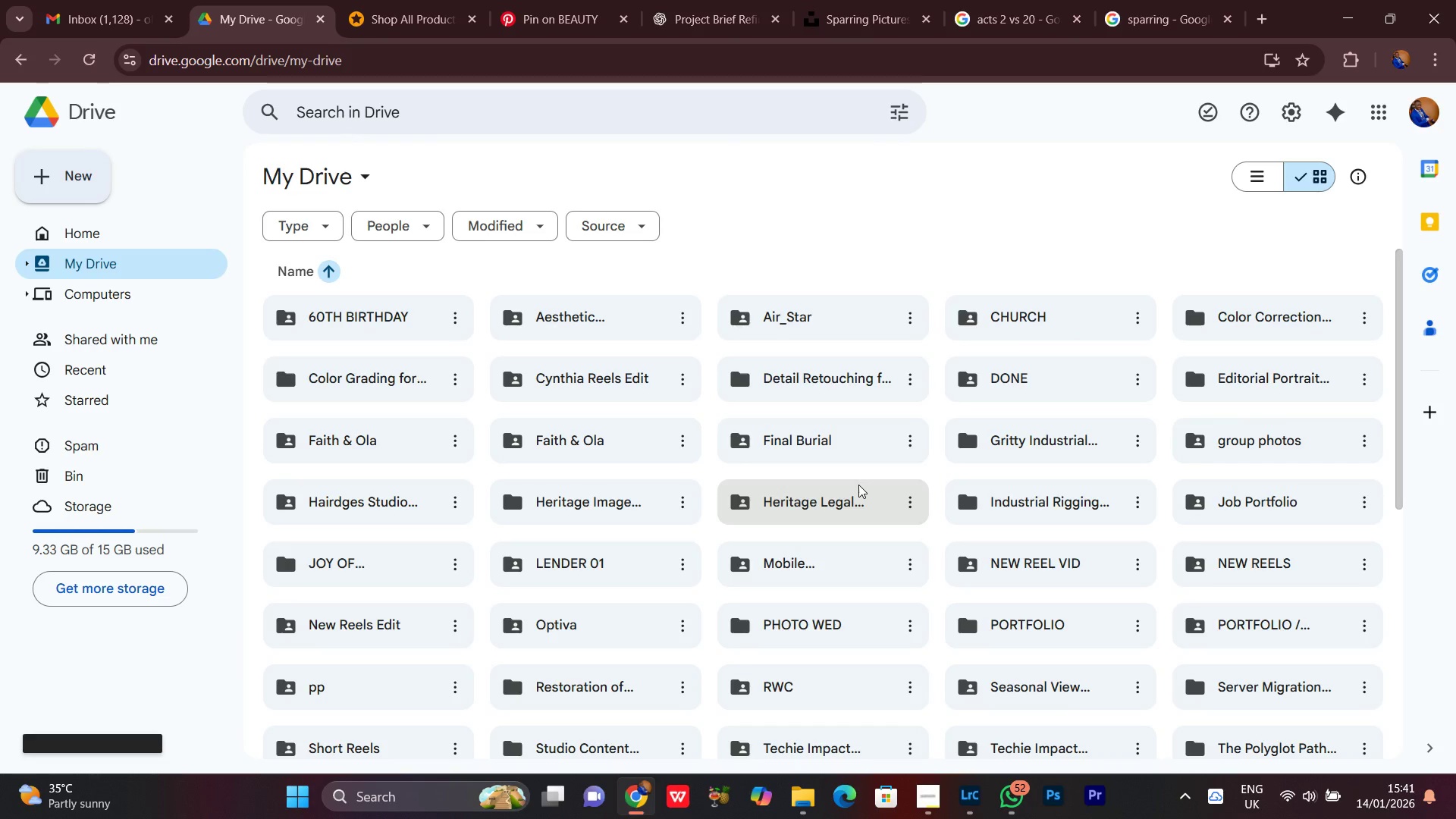 
double_click([1001, 312])
 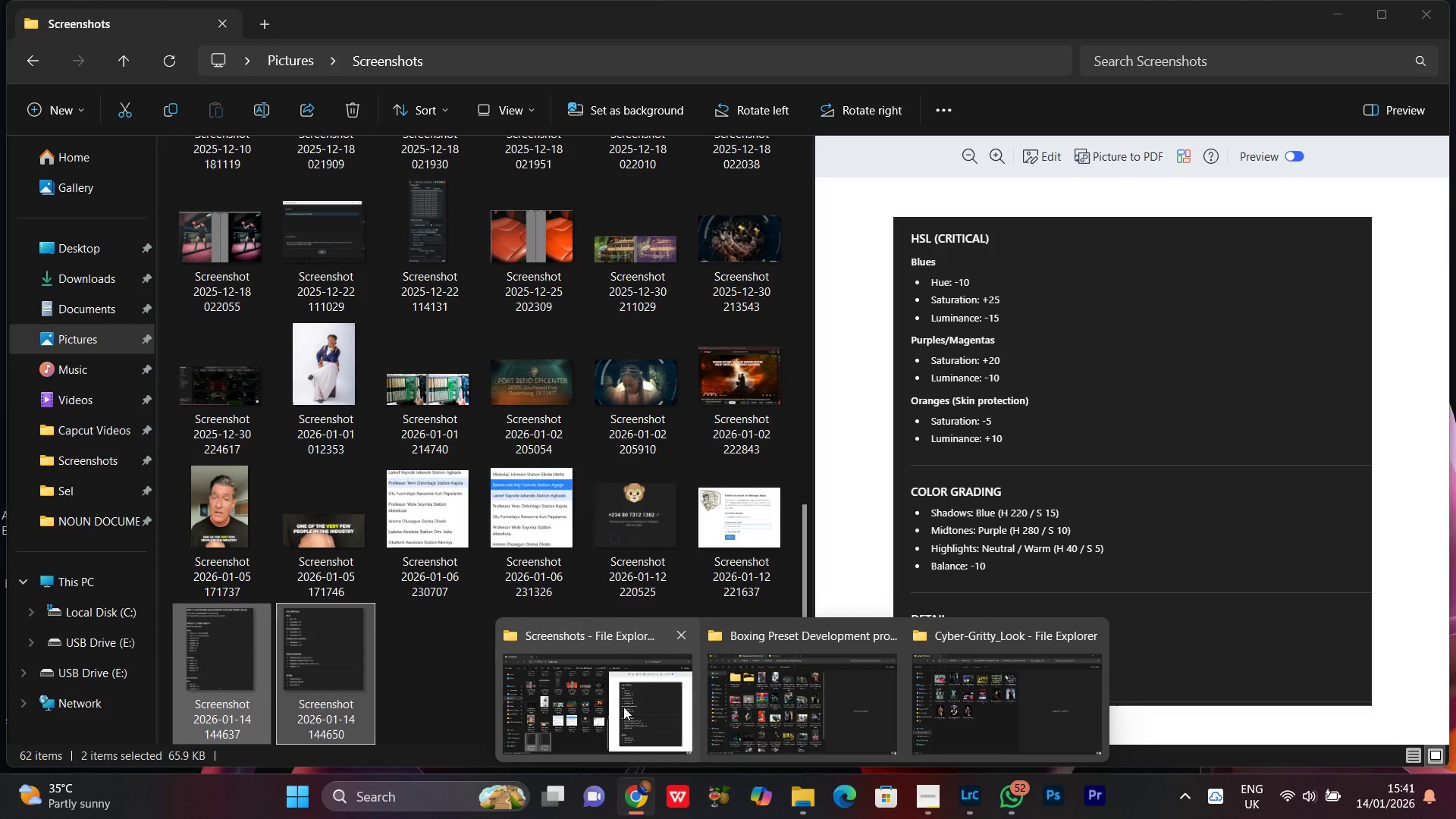 
wait(5.14)
 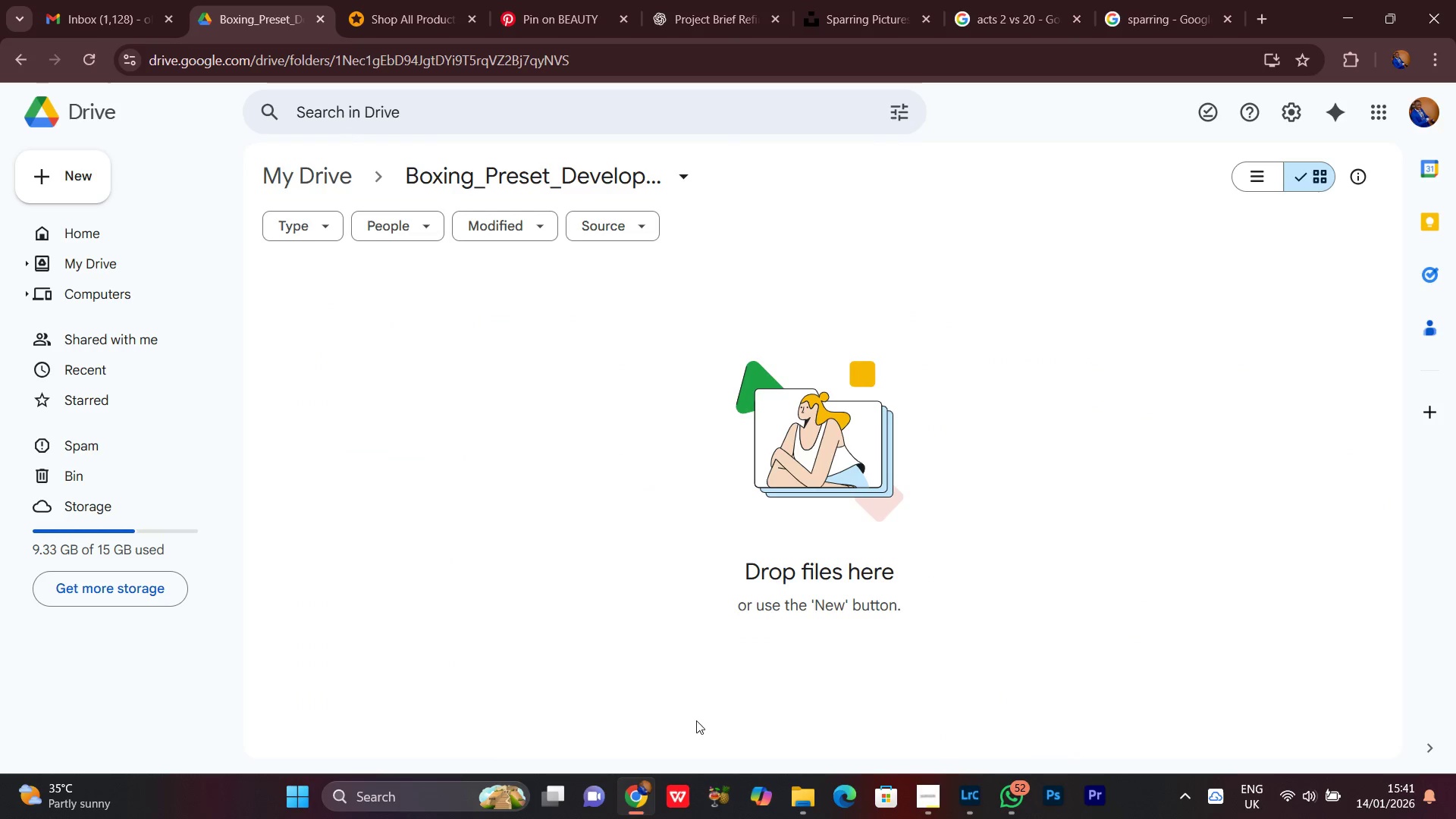 
left_click_drag(start_coordinate=[811, 710], to_coordinate=[807, 708])
 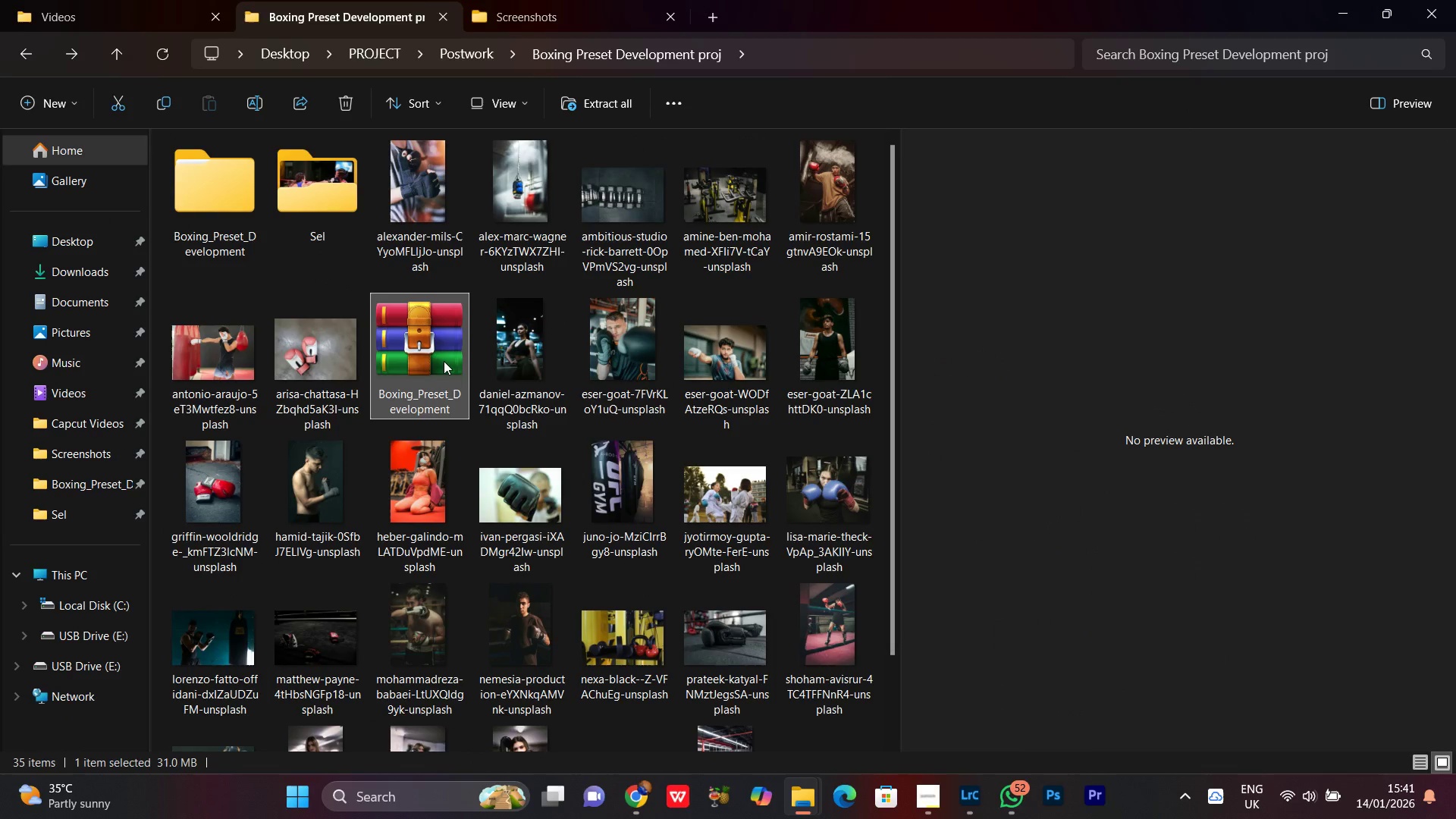 
left_click_drag(start_coordinate=[425, 340], to_coordinate=[767, 457])
 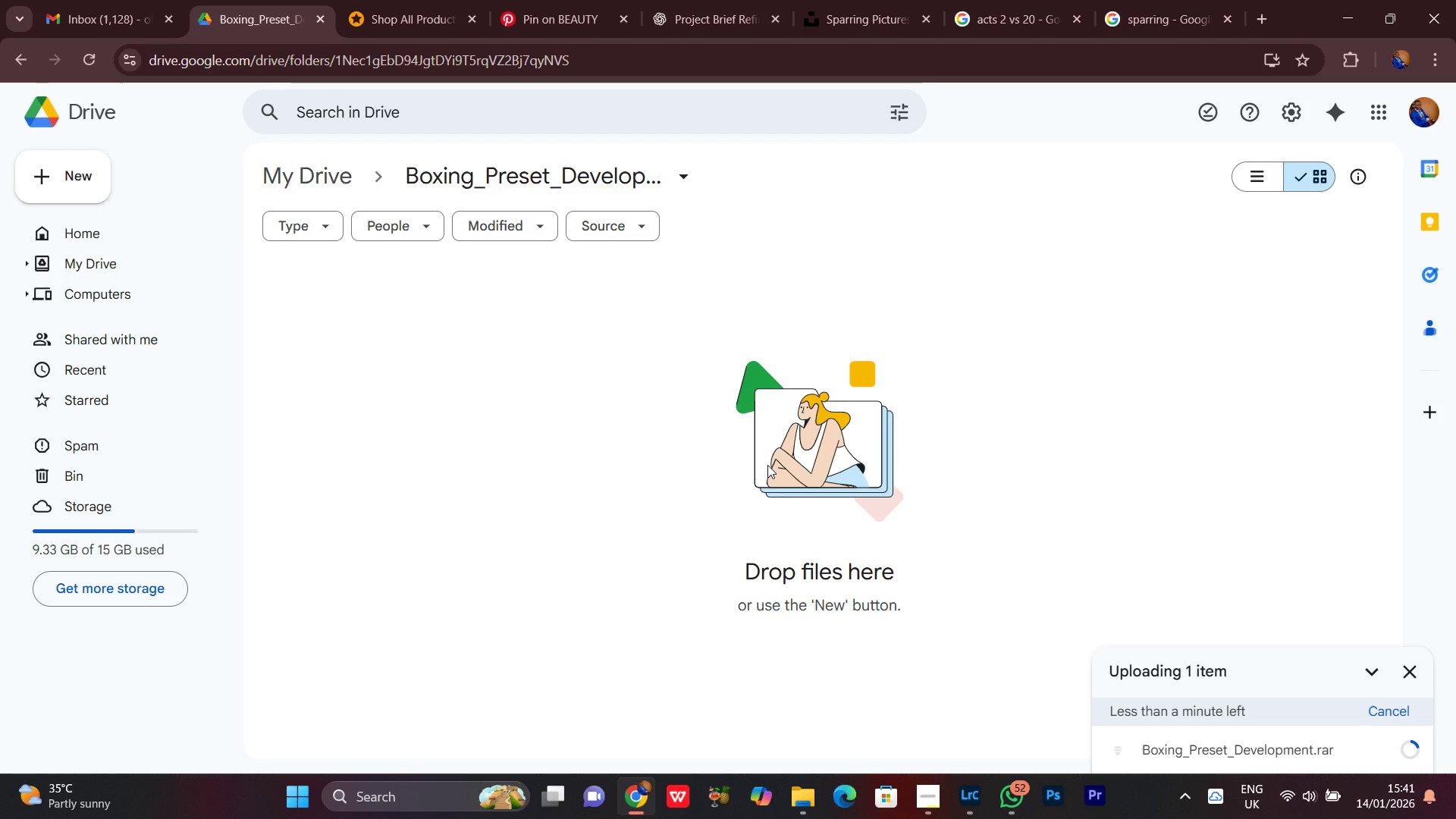 
wait(6.81)
 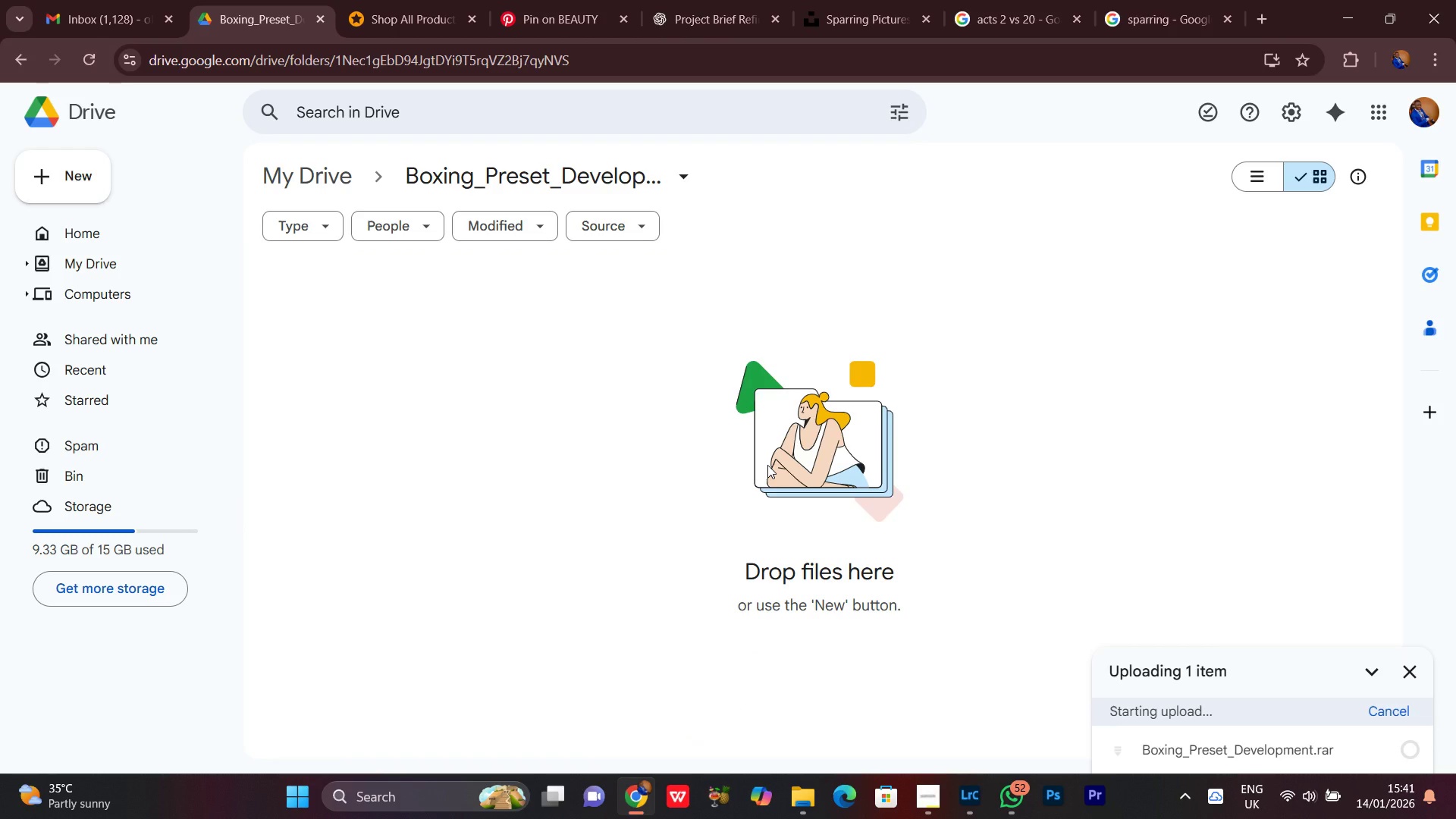 
left_click([716, 2])
 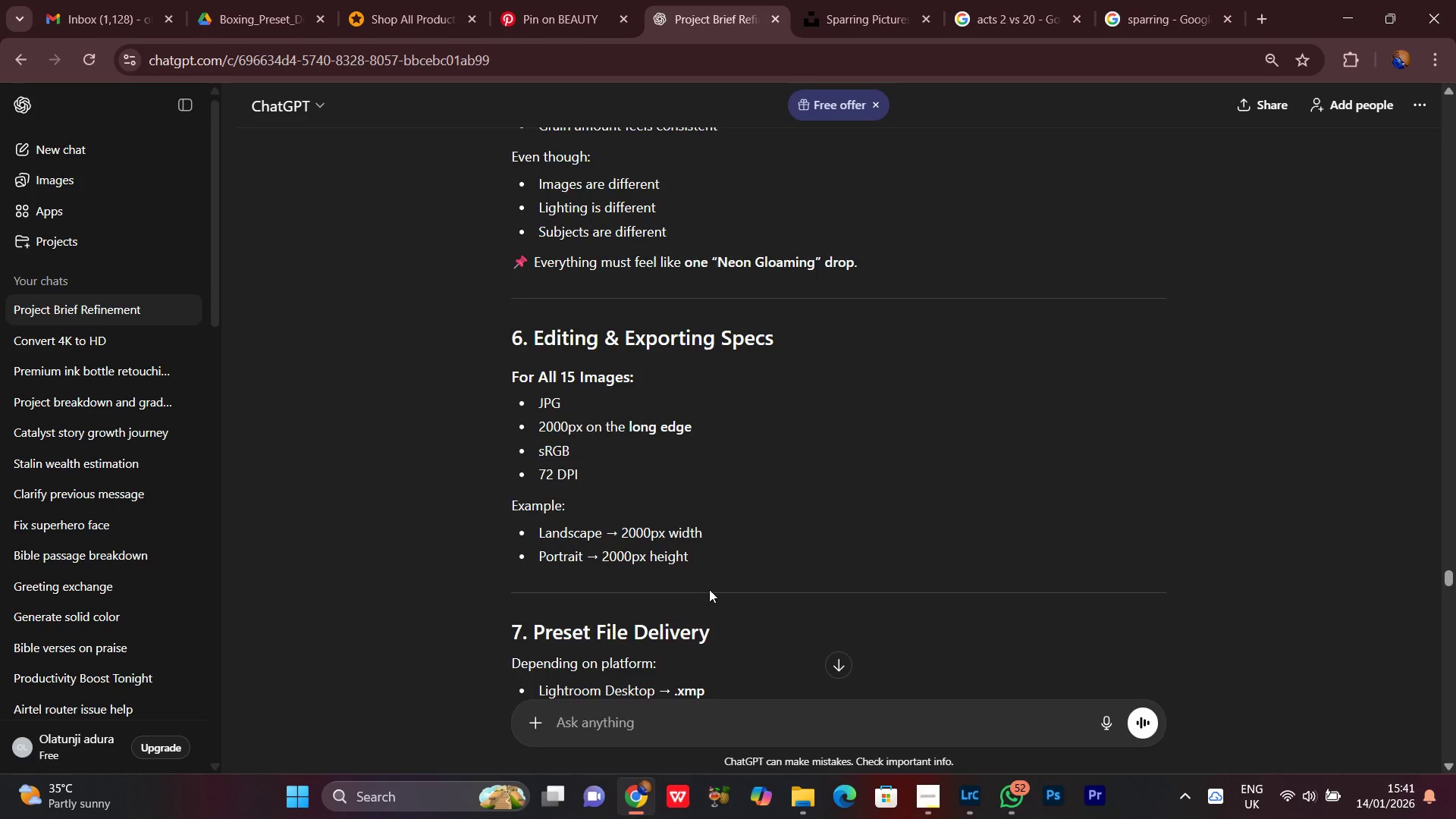 
scroll: coordinate [704, 563], scroll_direction: down, amount: 15.0
 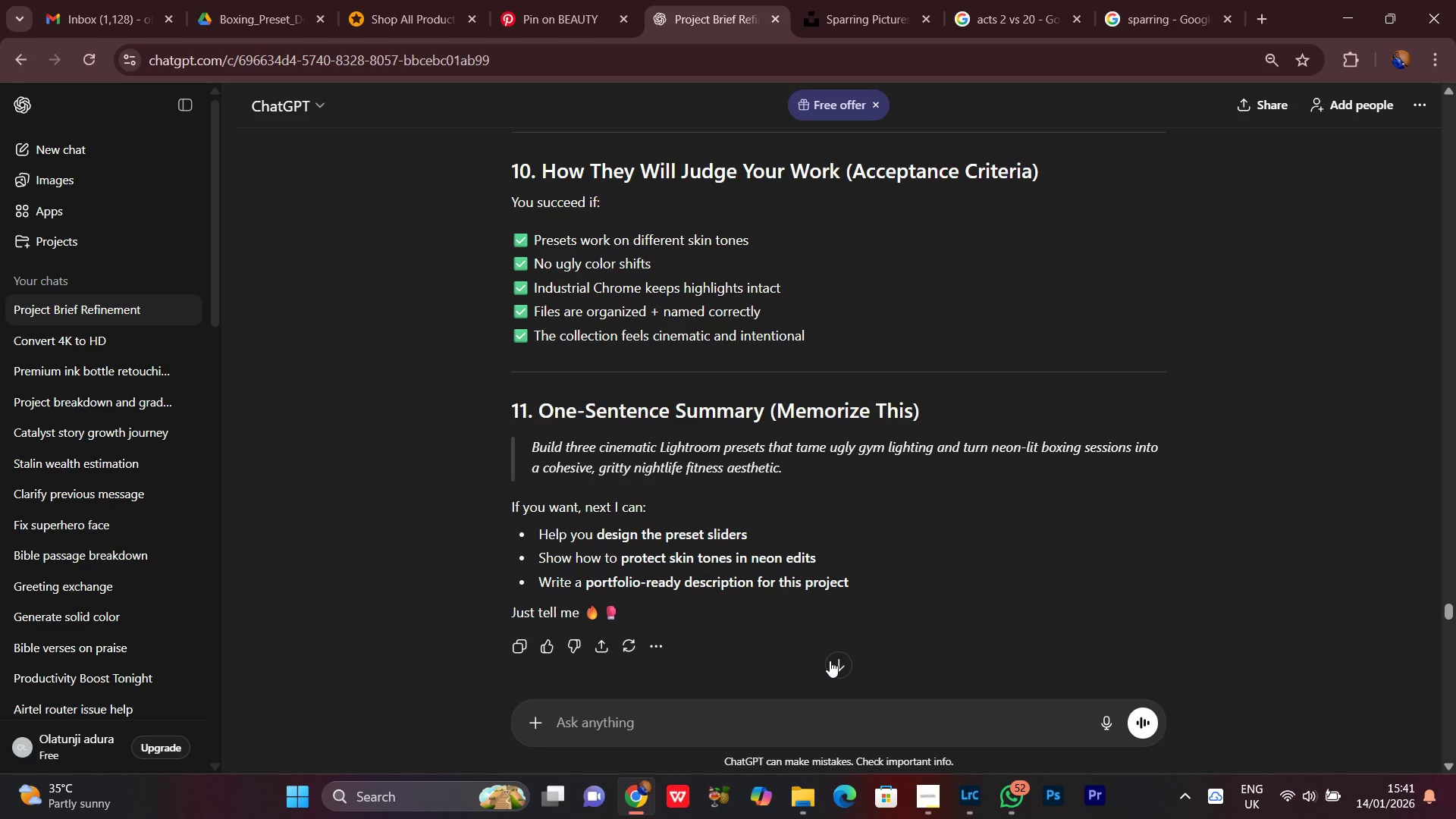 
scroll: coordinate [853, 423], scroll_direction: up, amount: 4.0
 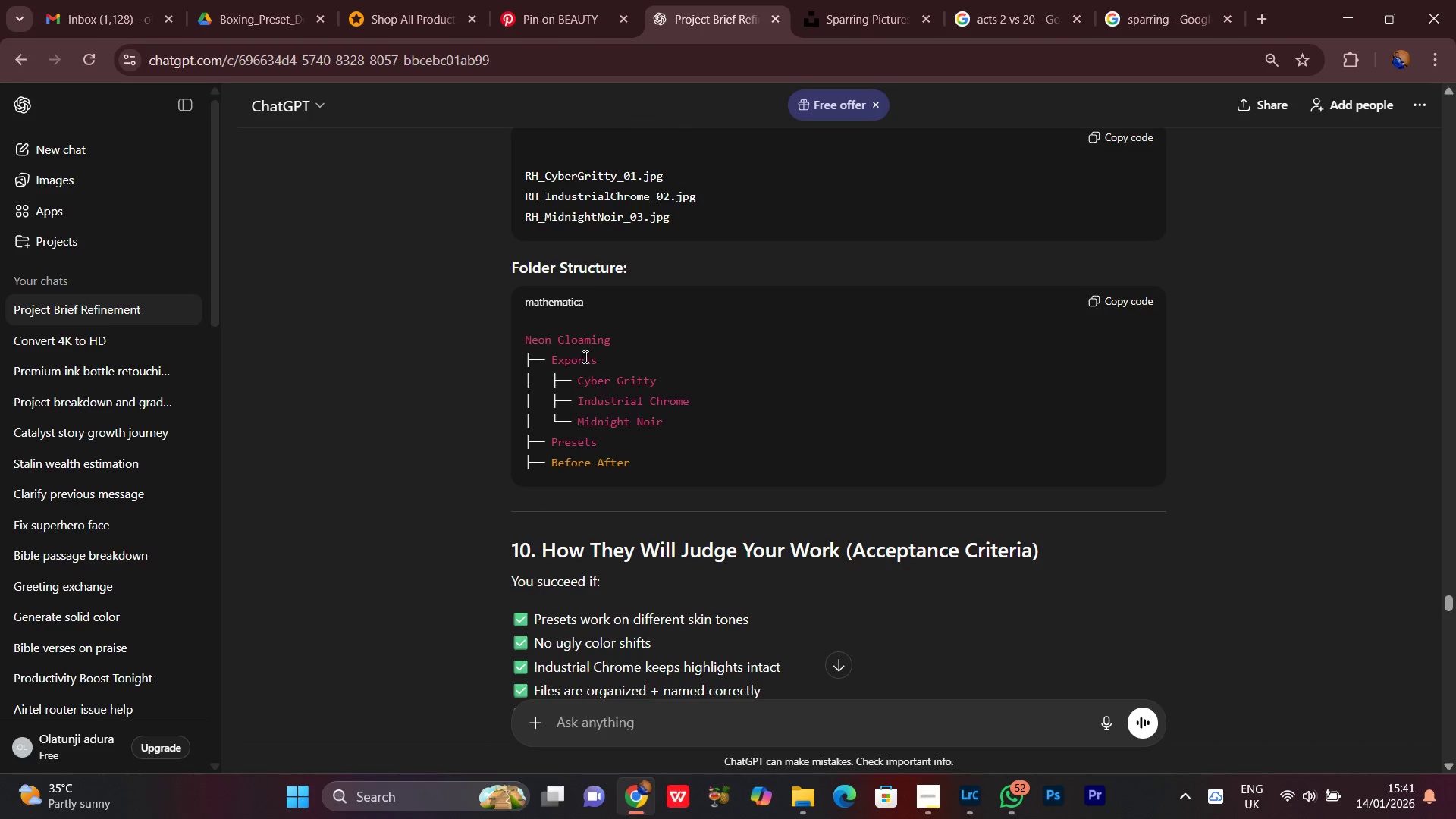 
wait(5.51)
 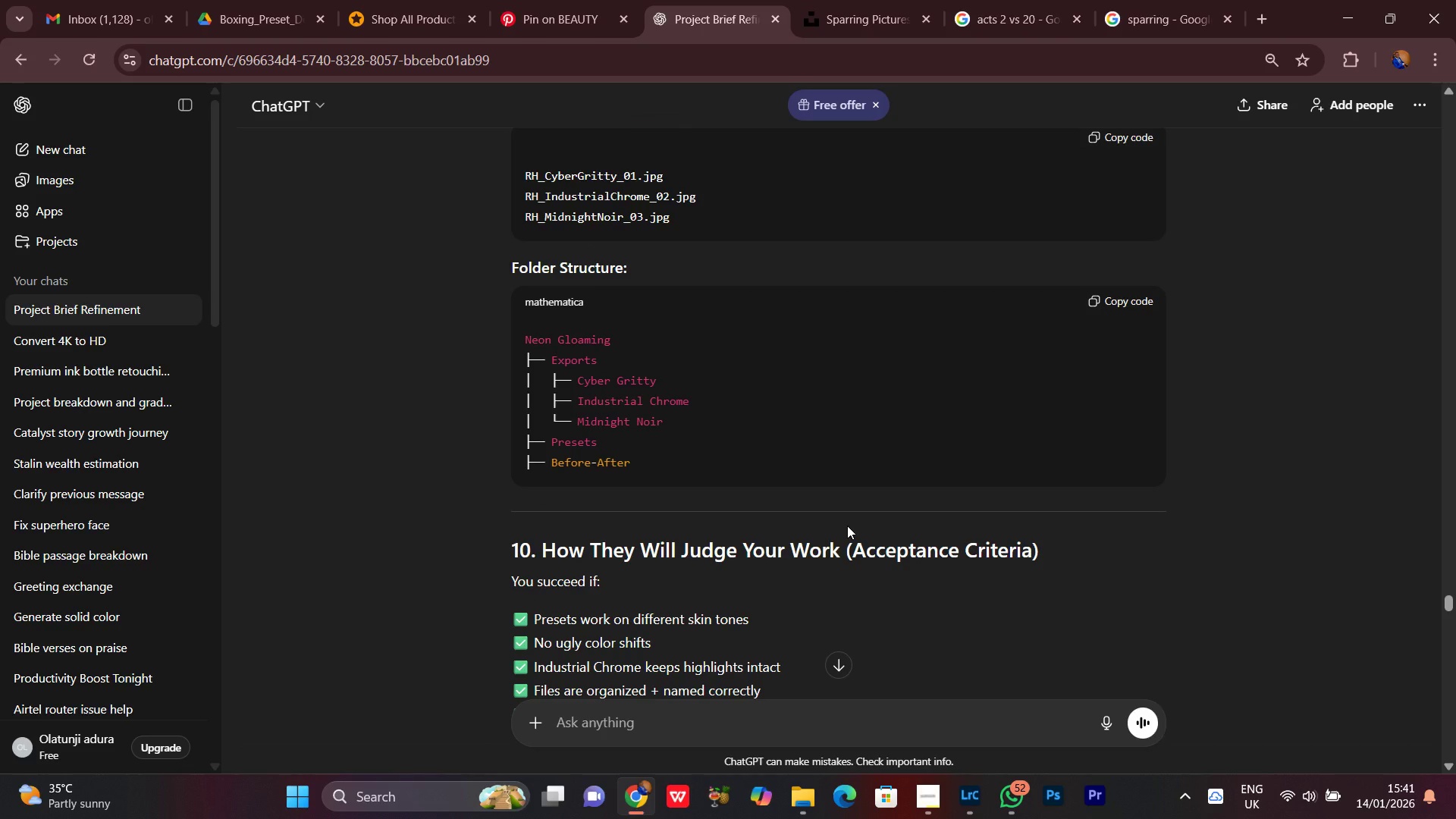 
scroll: coordinate [679, 423], scroll_direction: down, amount: 14.0
 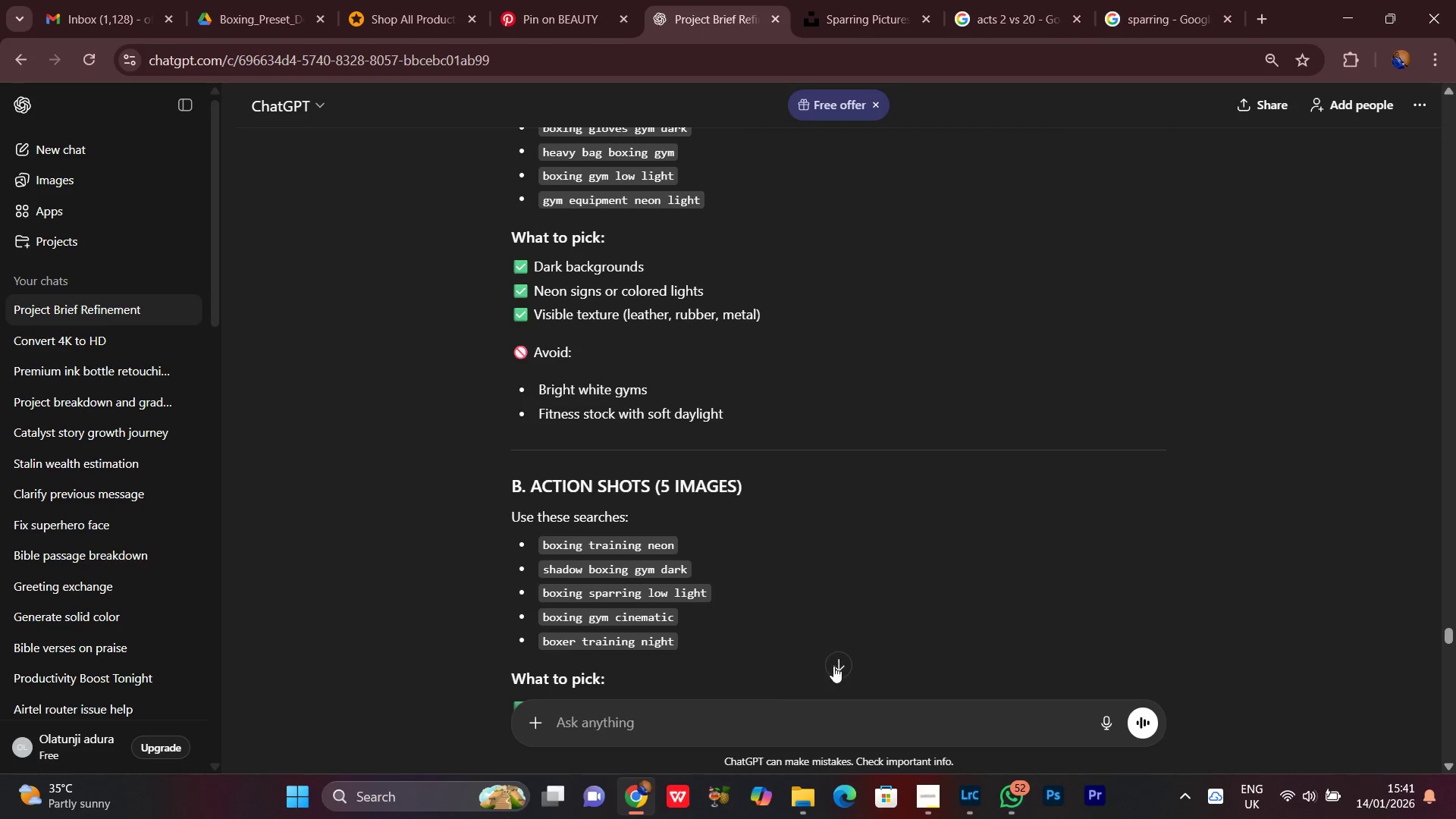 
left_click([834, 667])
 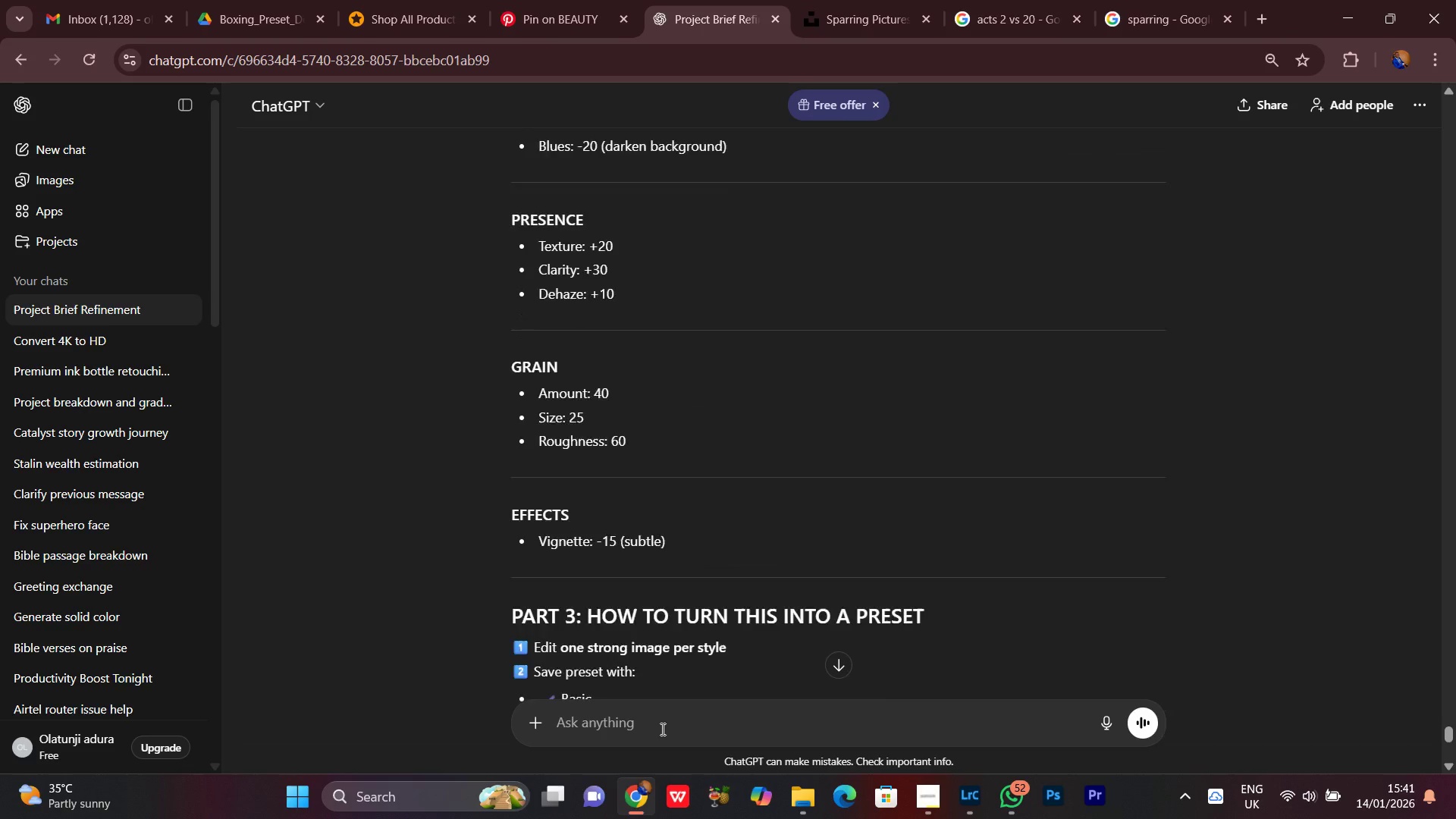 
left_click([660, 729])
 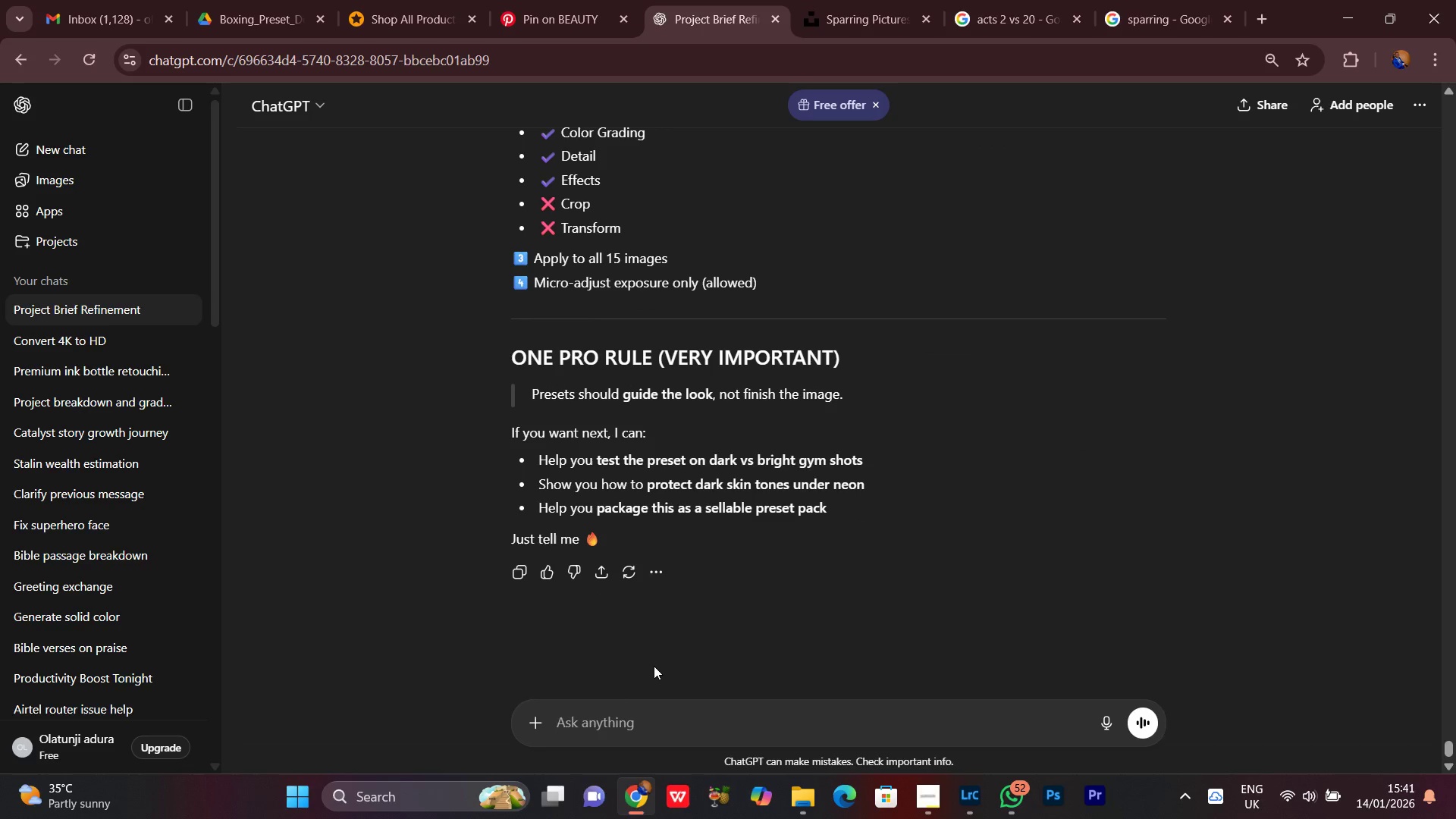 
type(help wi)
 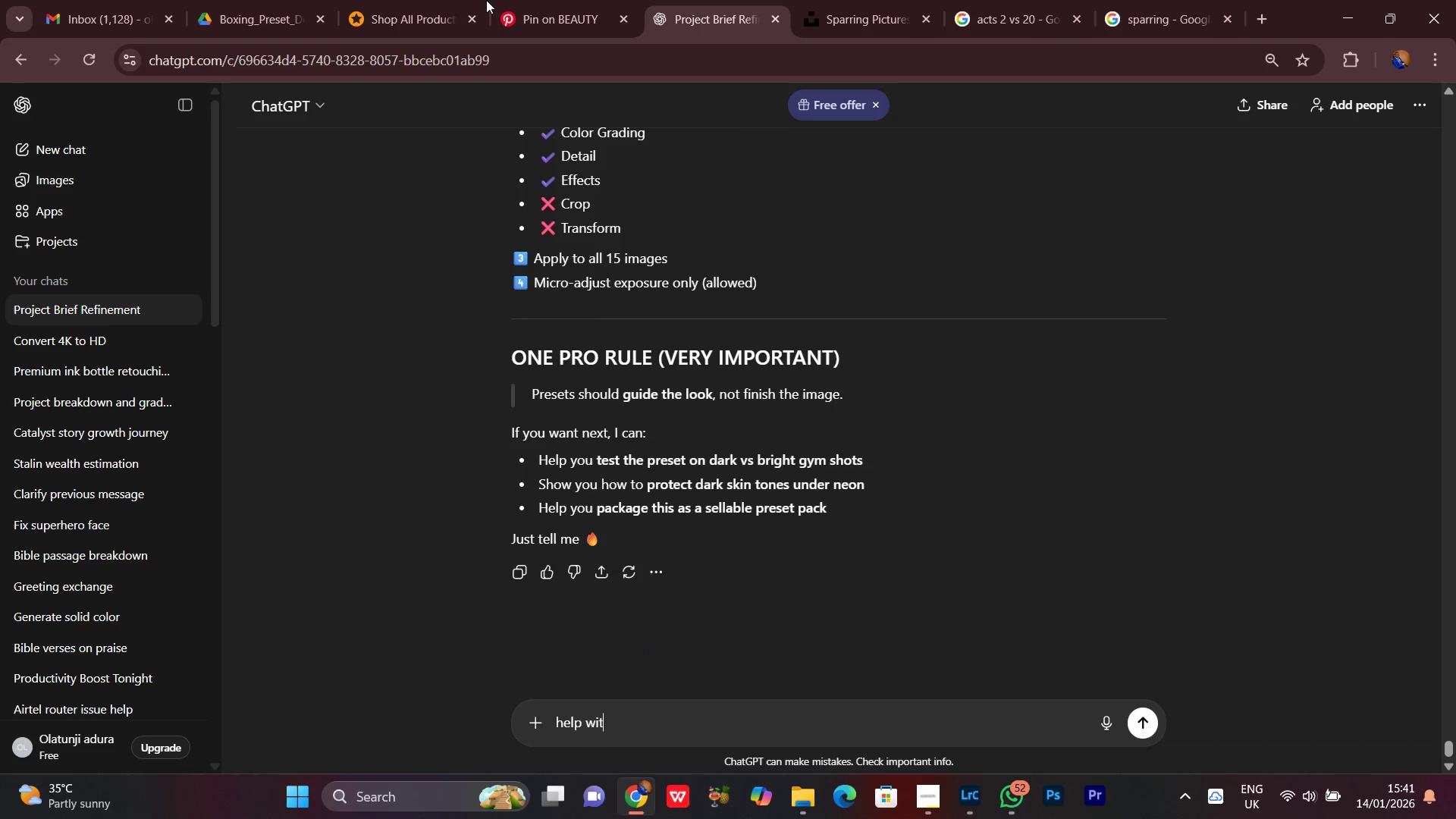 
type(th a titles and a short)
 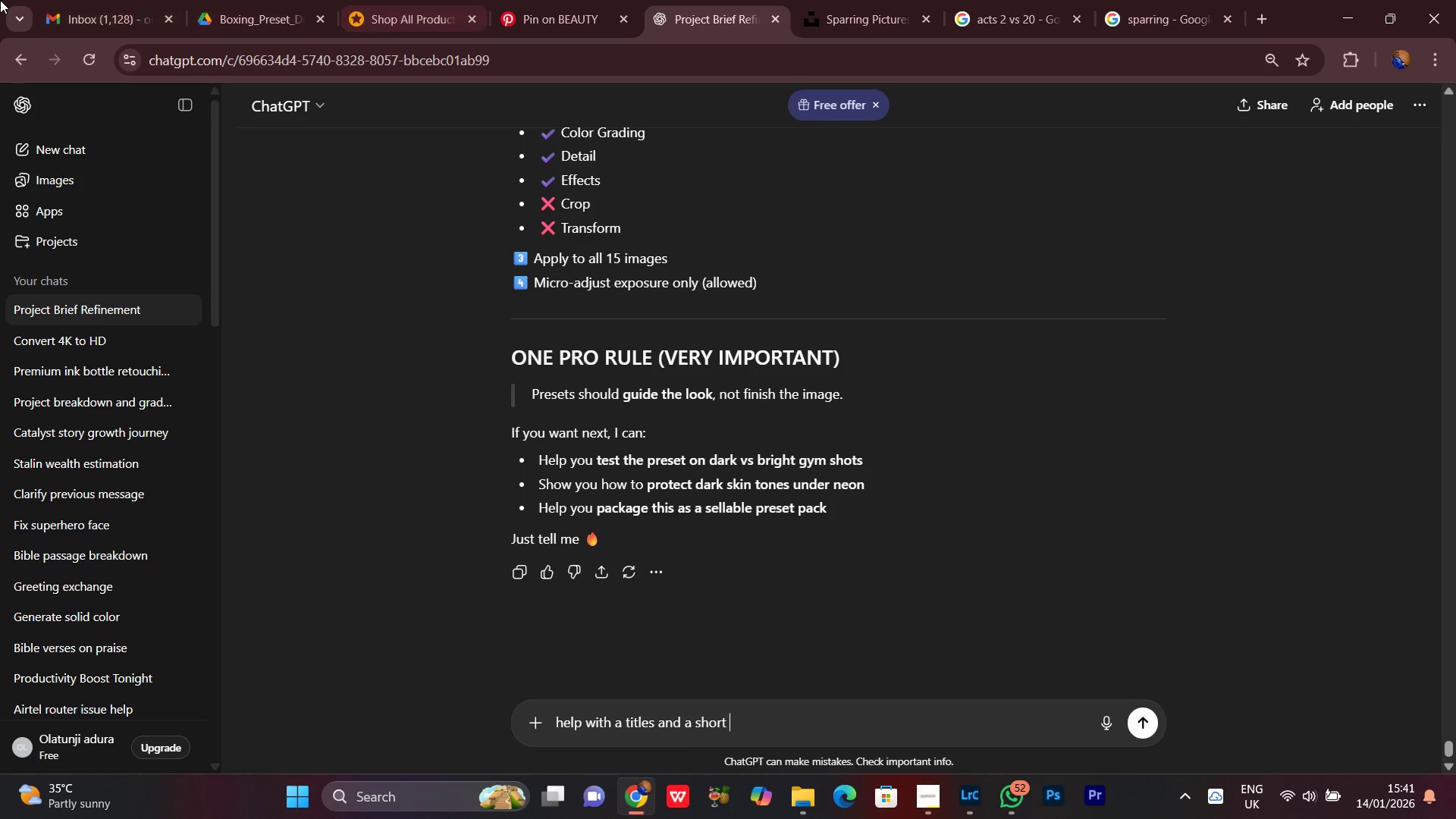 
type( project description plsss)
 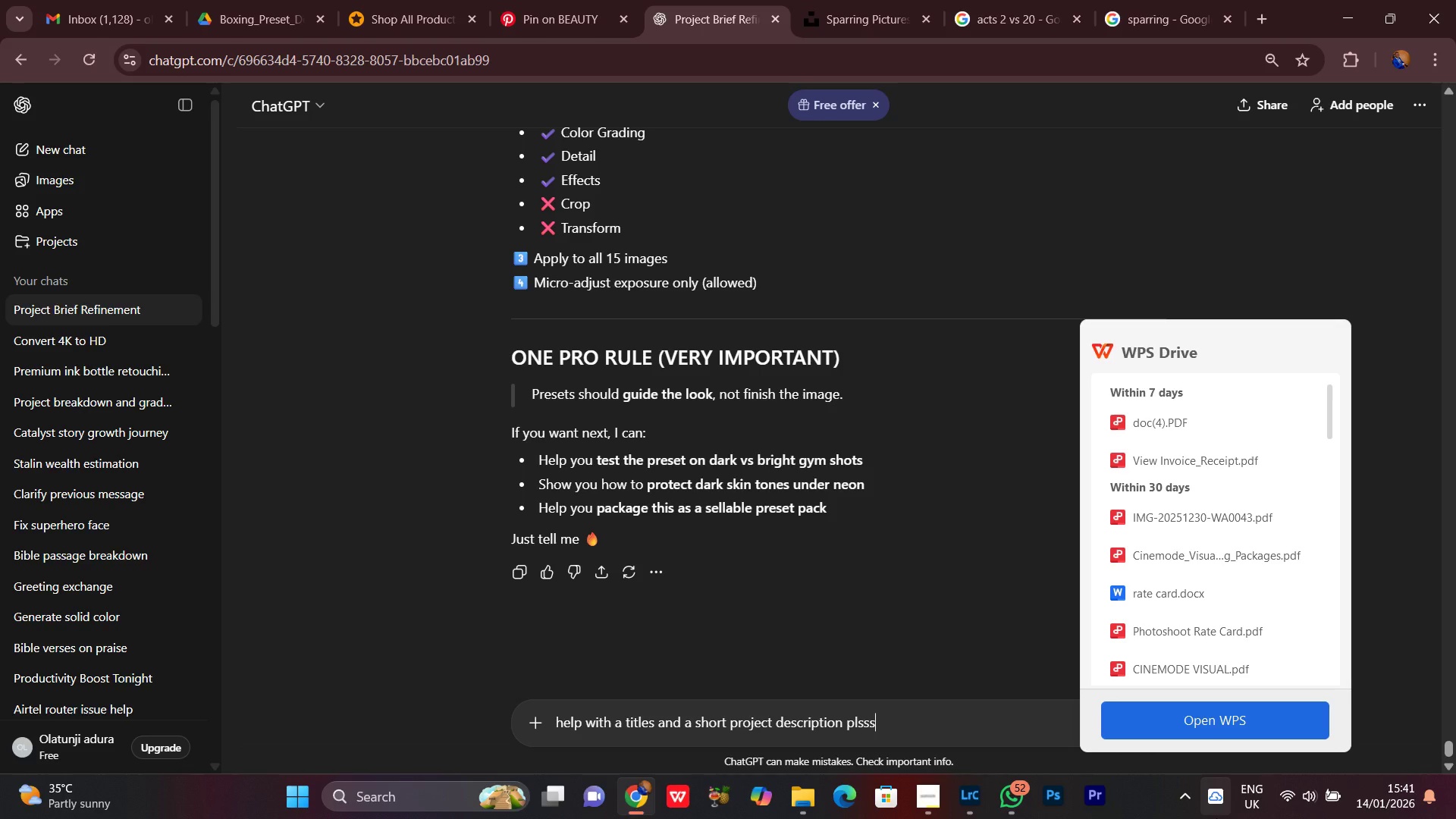 
key(Enter)
 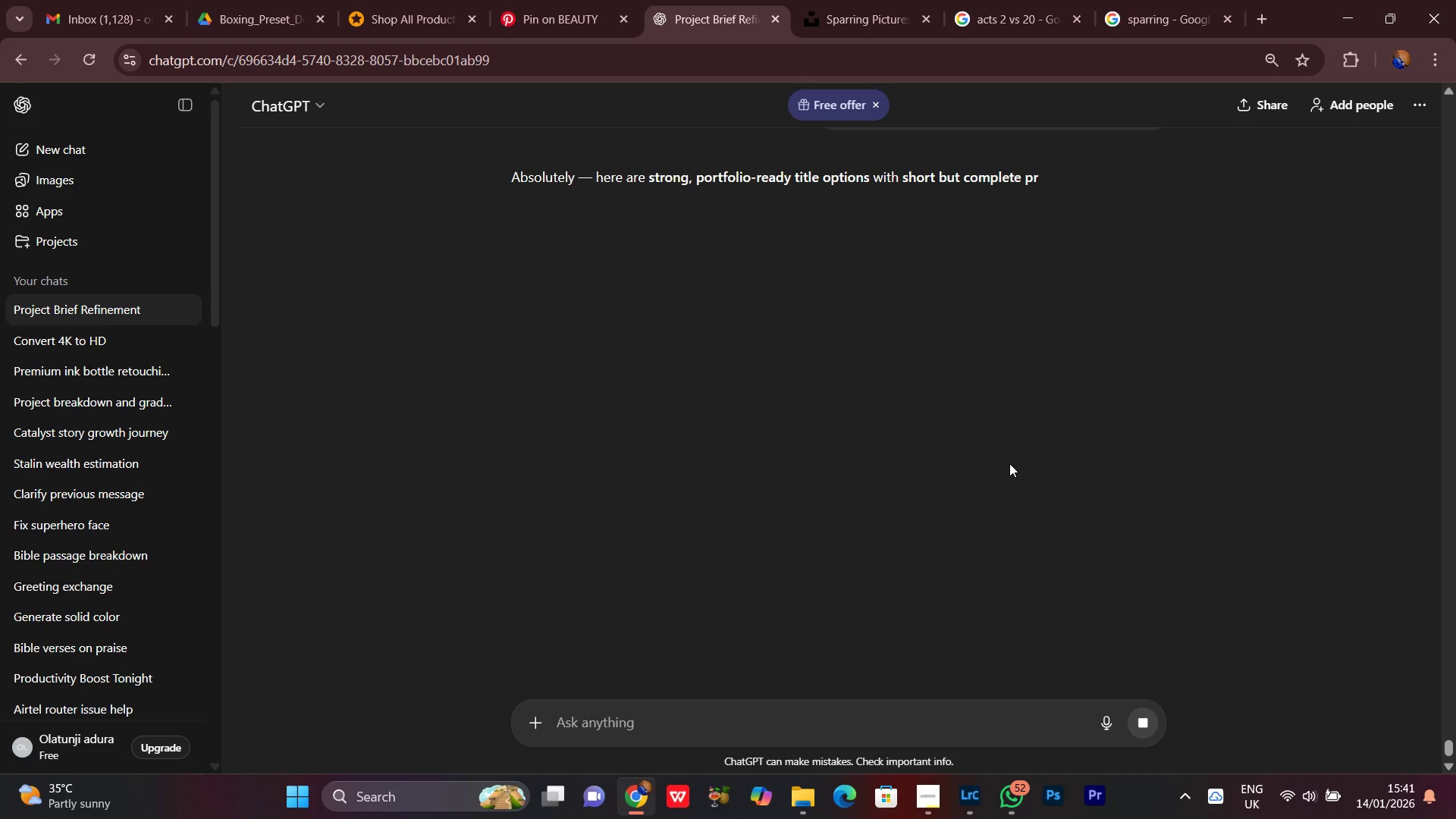 
scroll: coordinate [871, 544], scroll_direction: down, amount: 6.0
 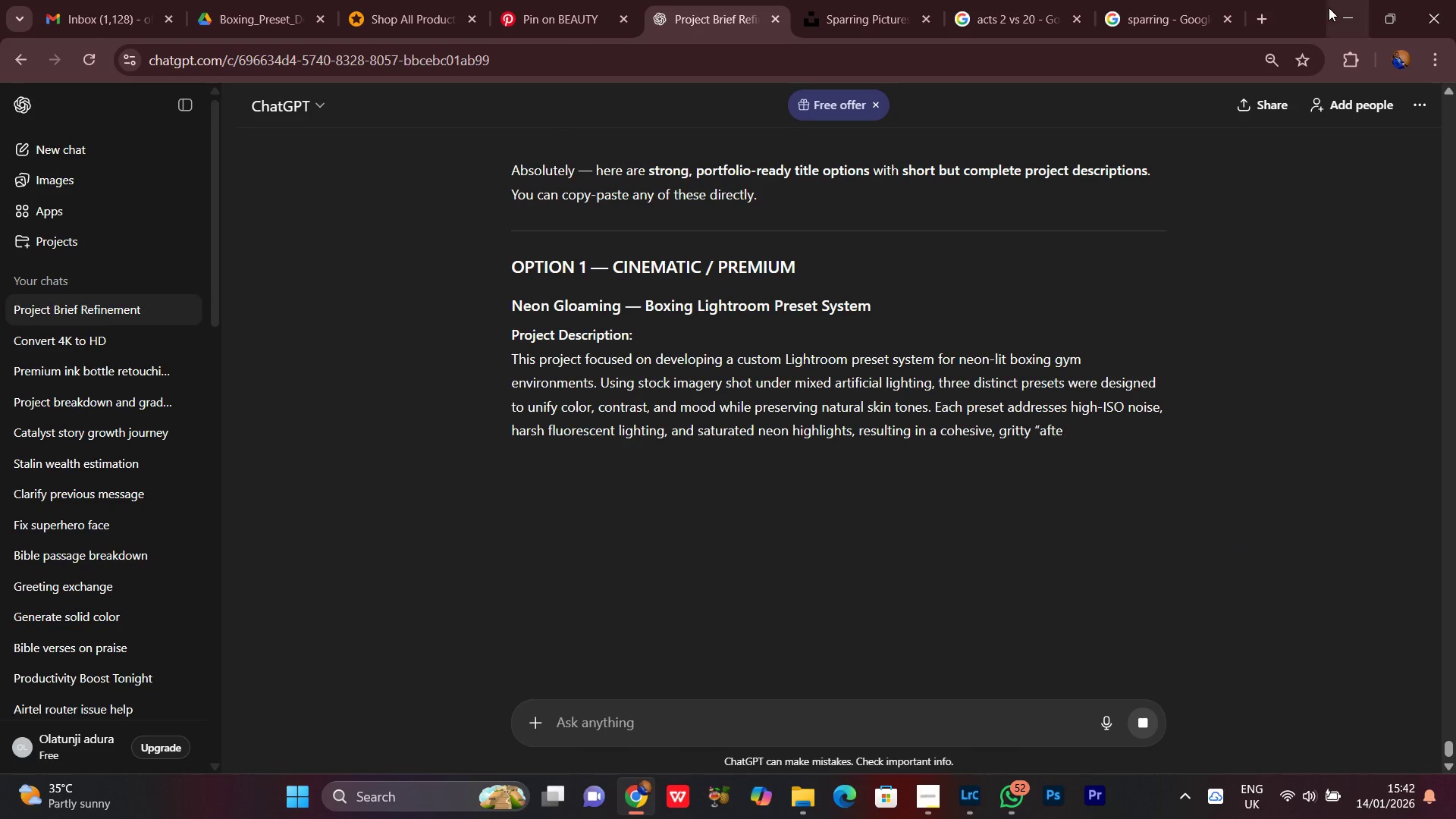 
left_click([1334, 8])
 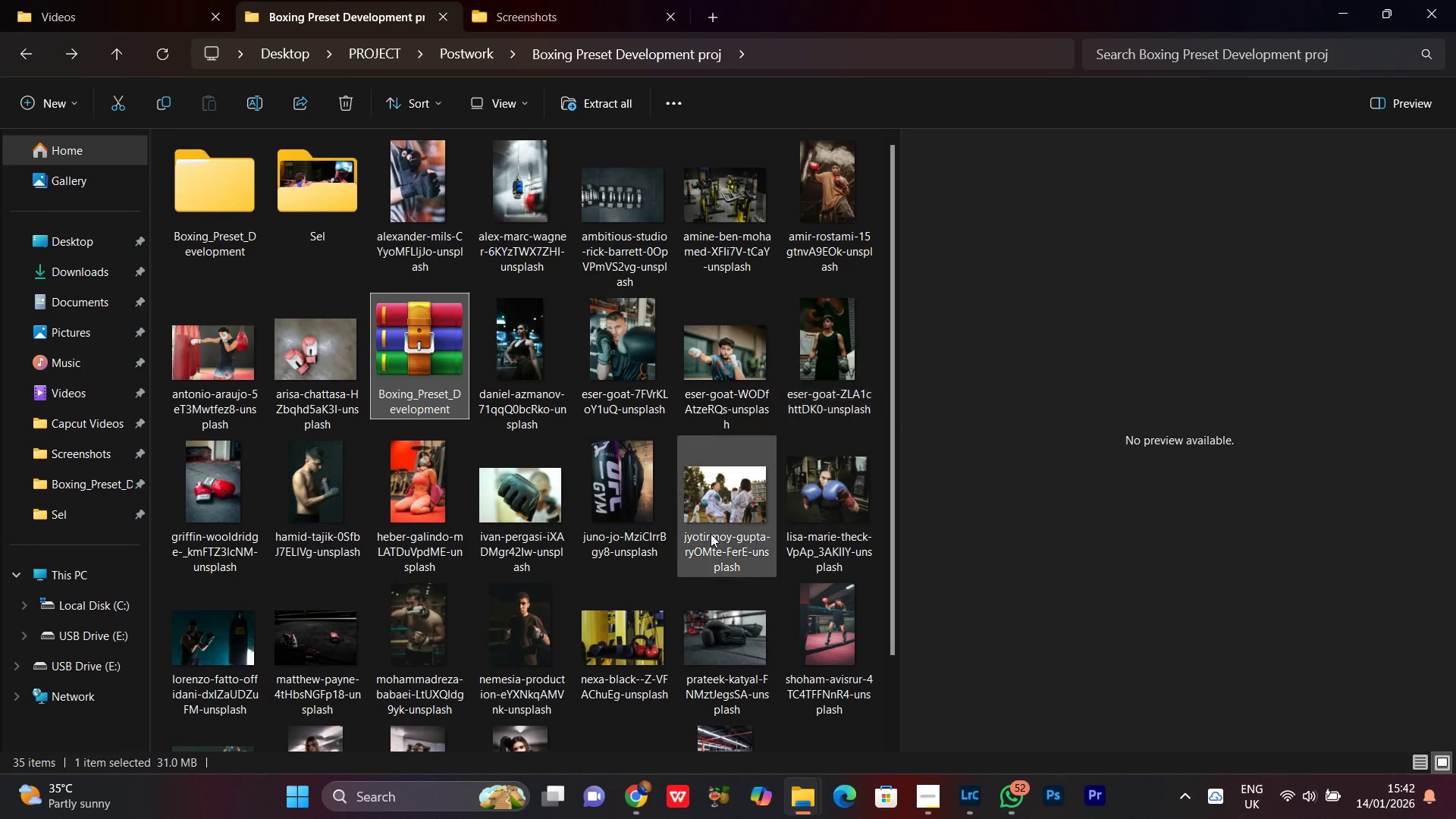 
scroll: coordinate [714, 683], scroll_direction: down, amount: 6.0
 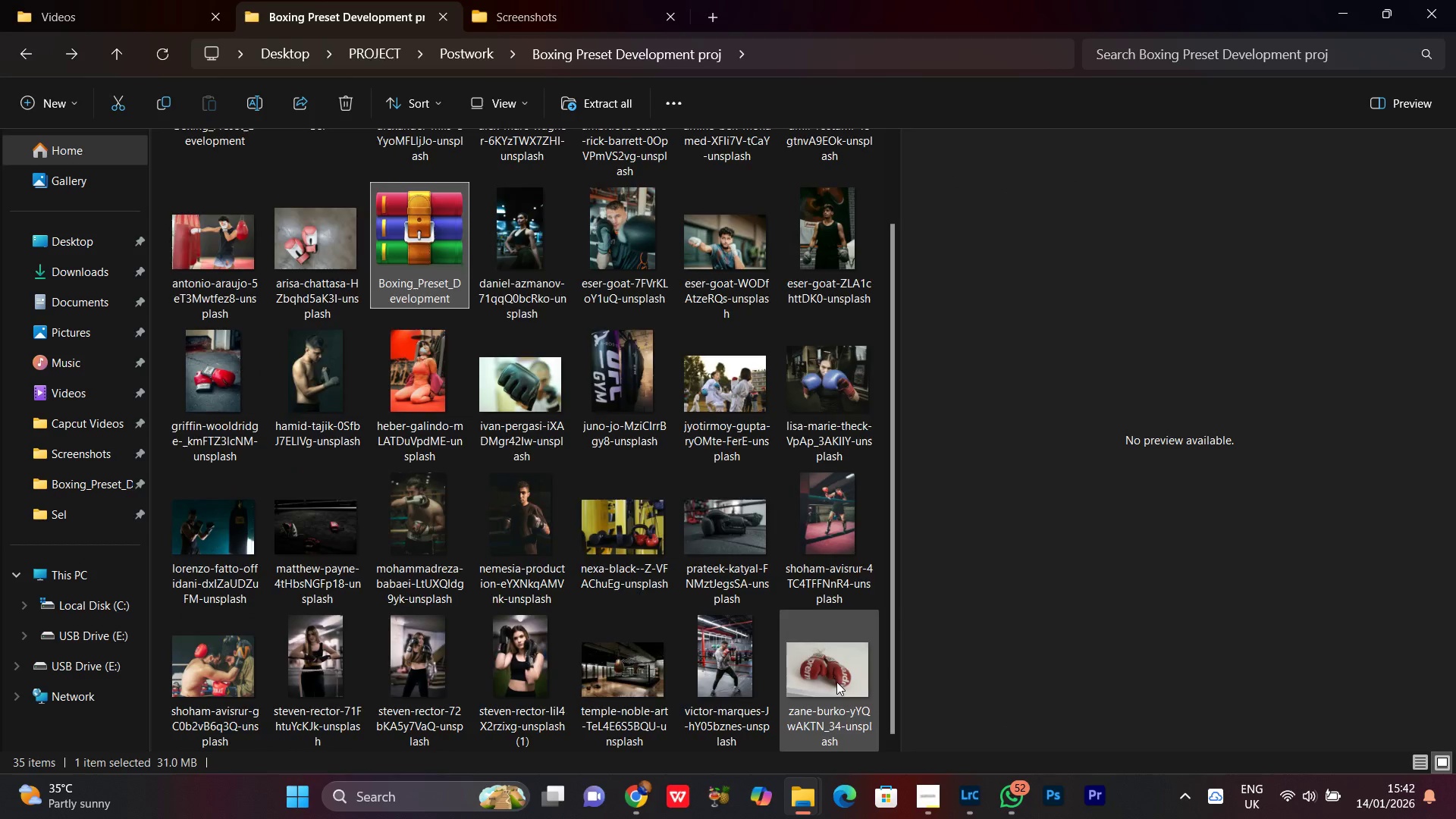 
scroll: coordinate [836, 682], scroll_direction: up, amount: 4.0
 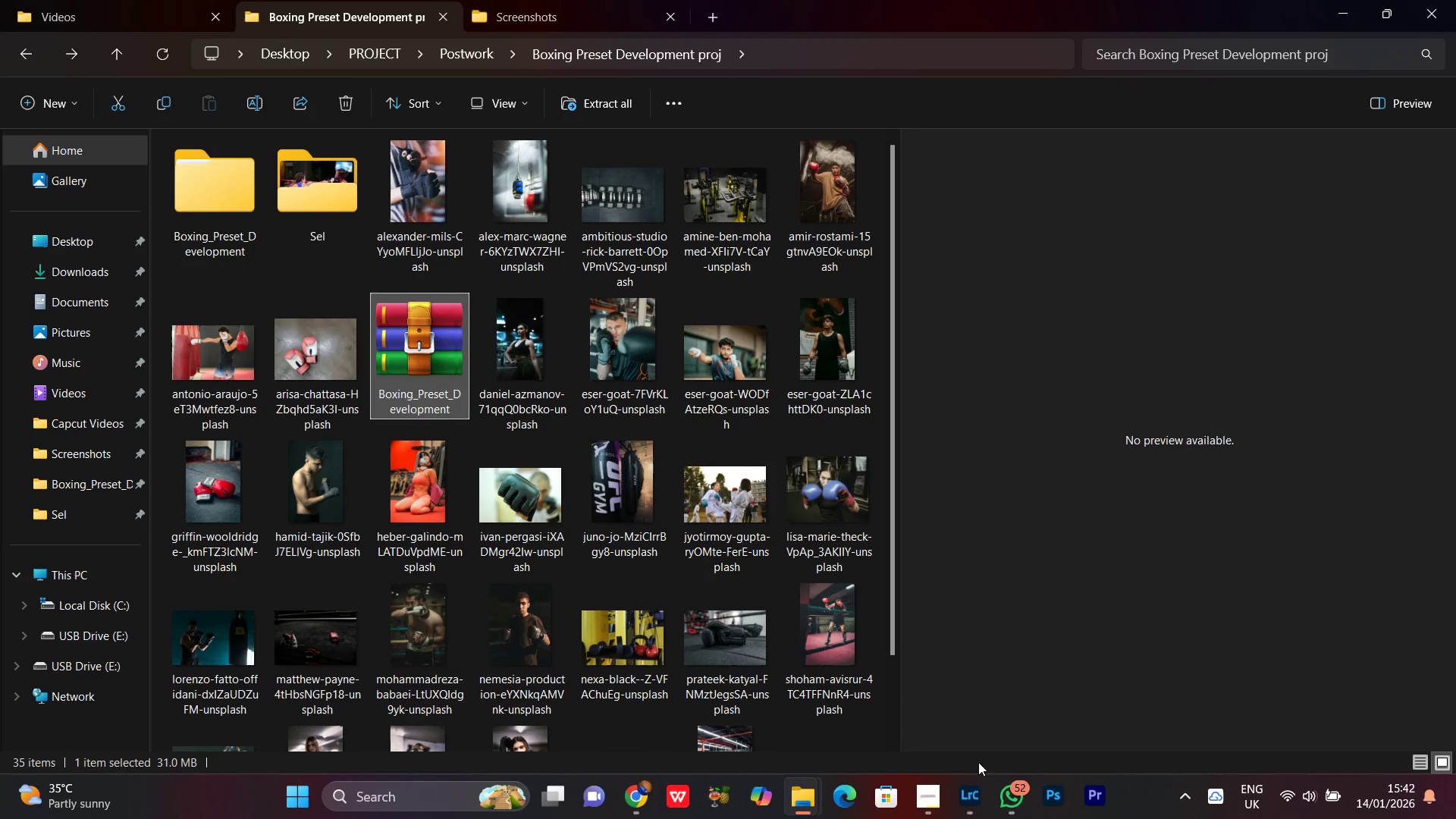 
left_click([1015, 814])
 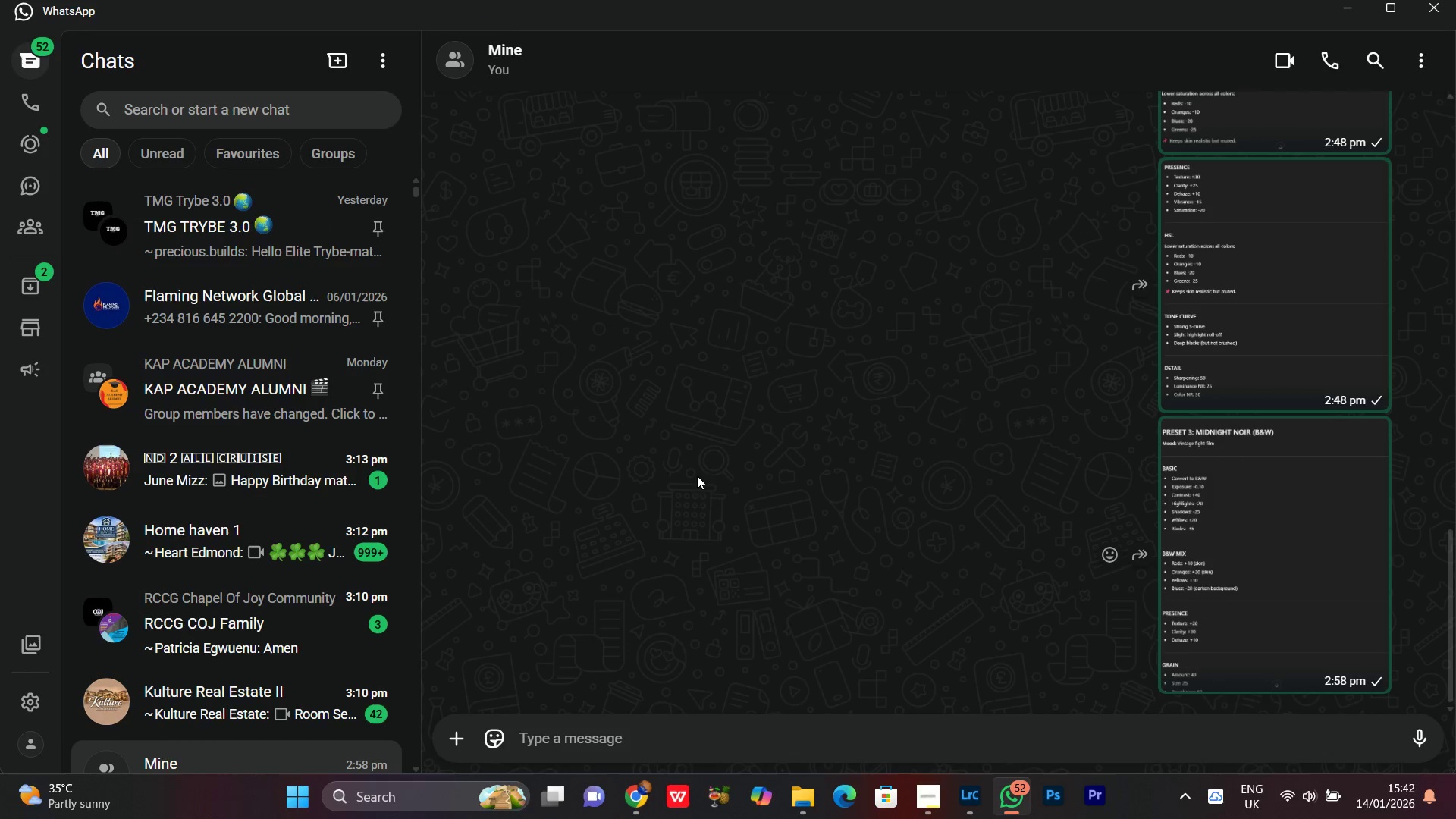 
scroll: coordinate [995, 304], scroll_direction: down, amount: 3.0
 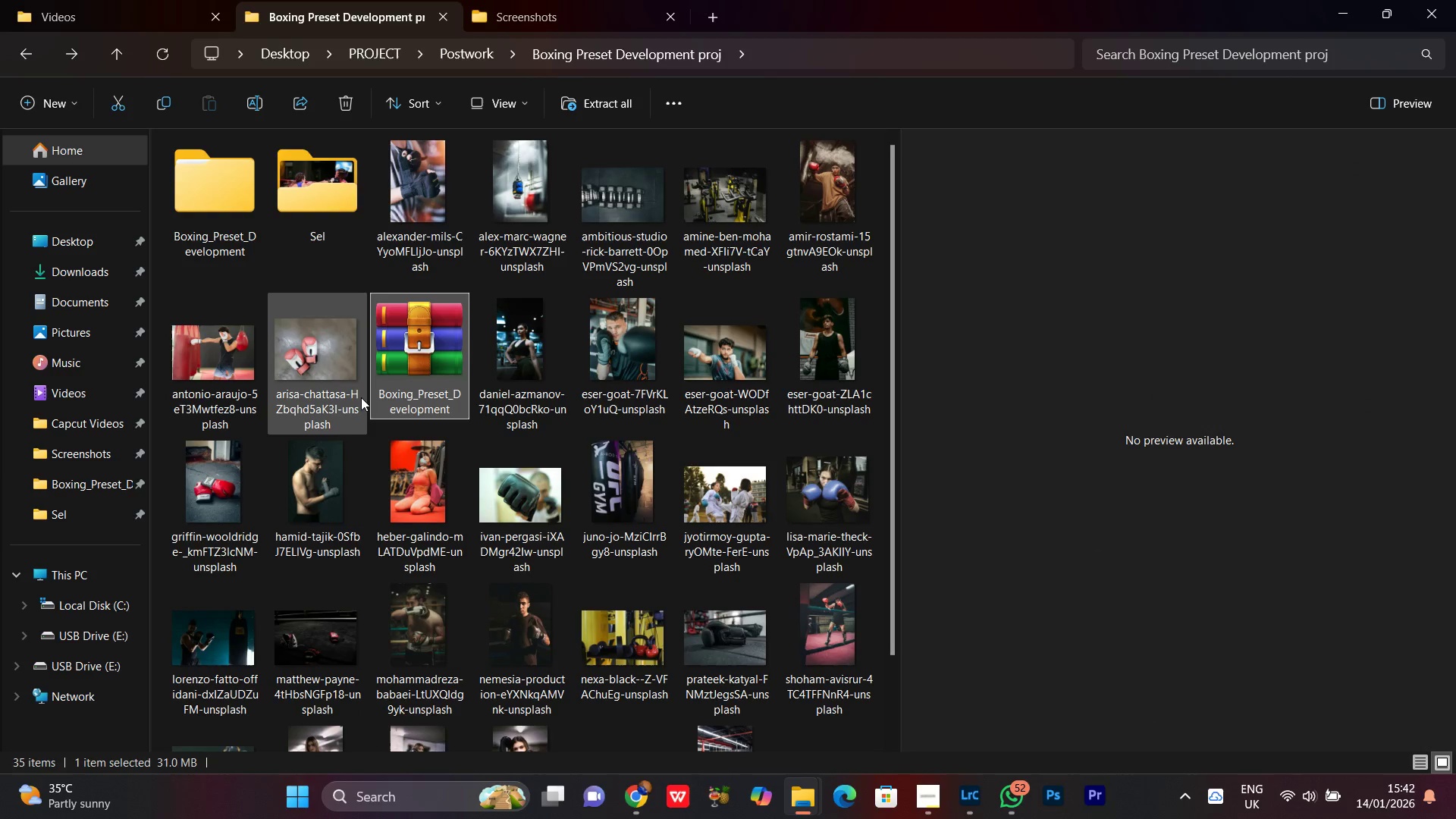 
wait(5.91)
 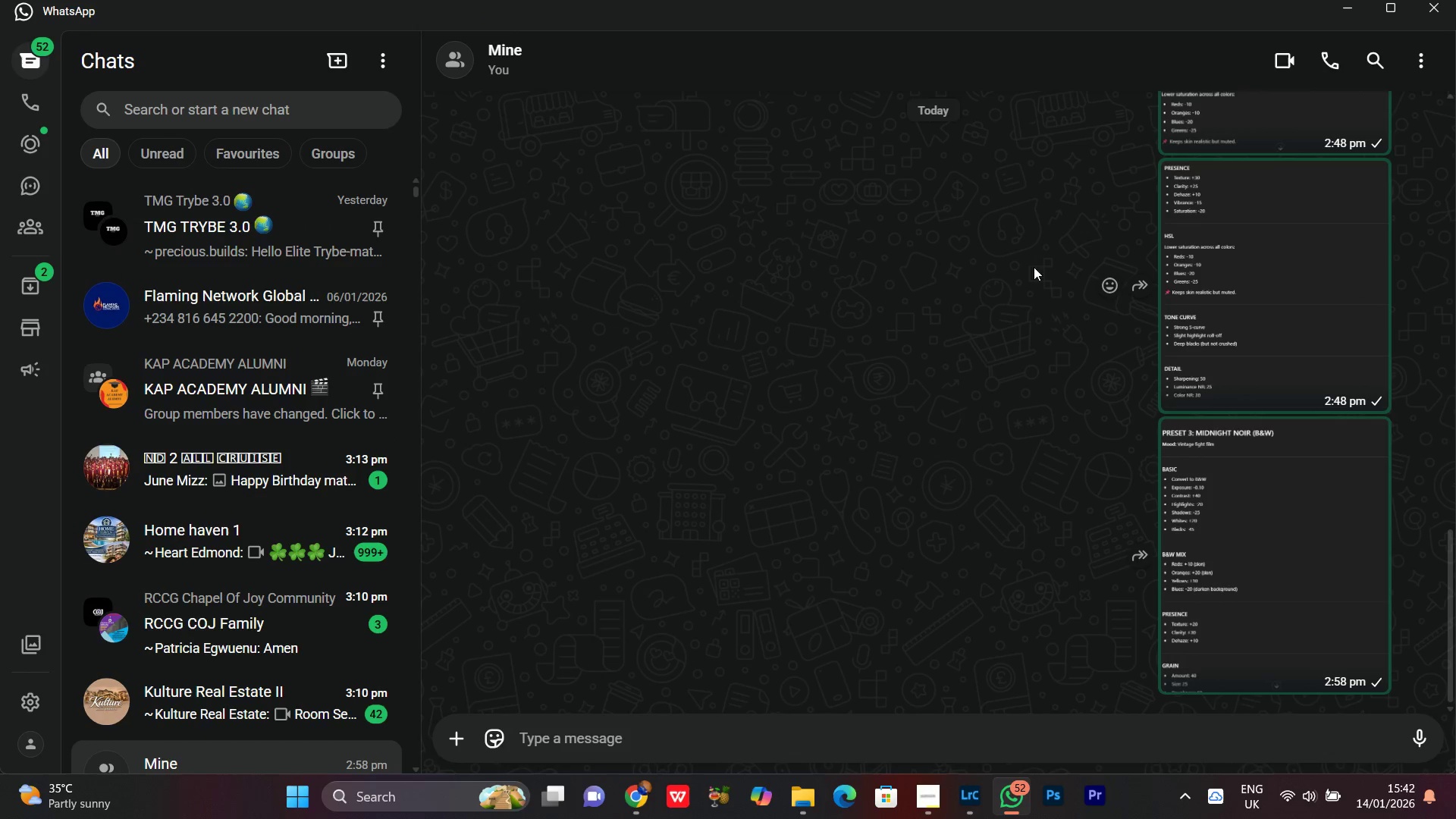 
left_click([927, 814])